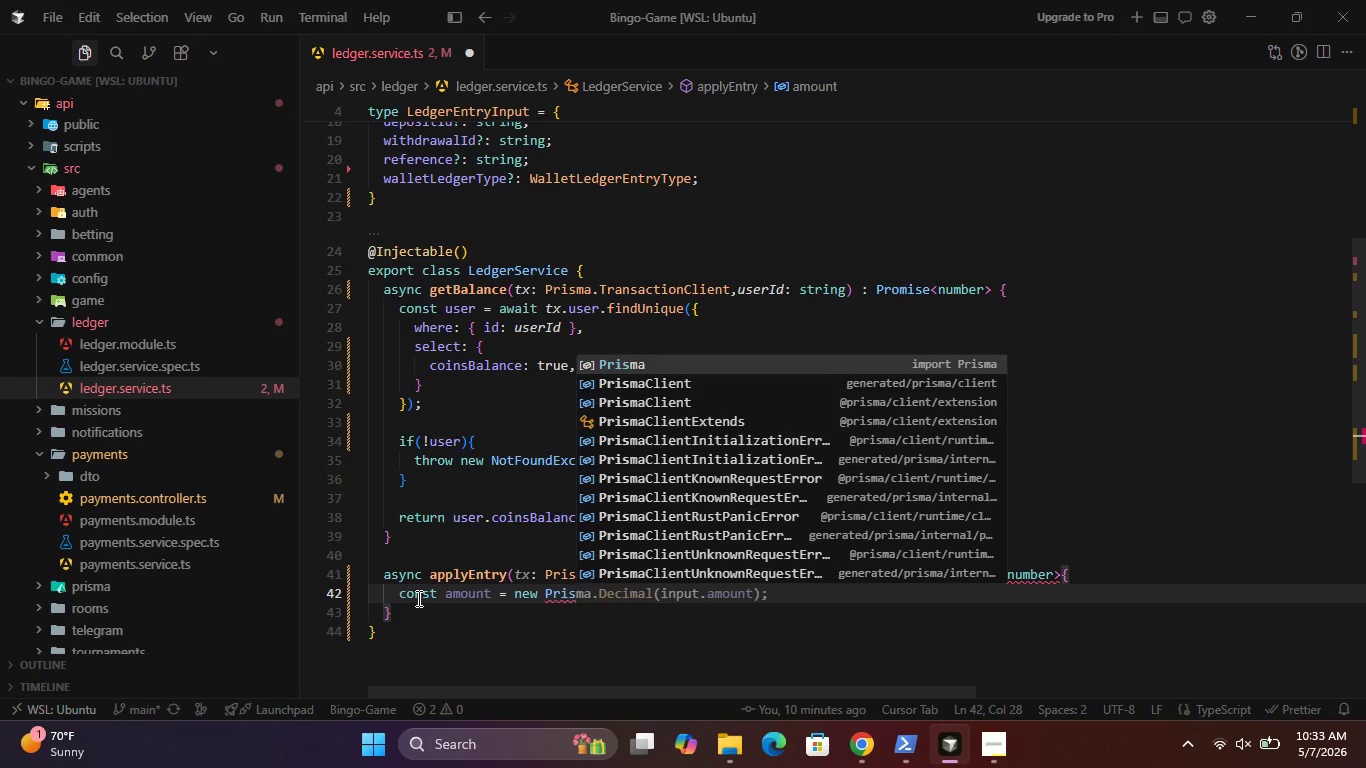 
key(Enter)
 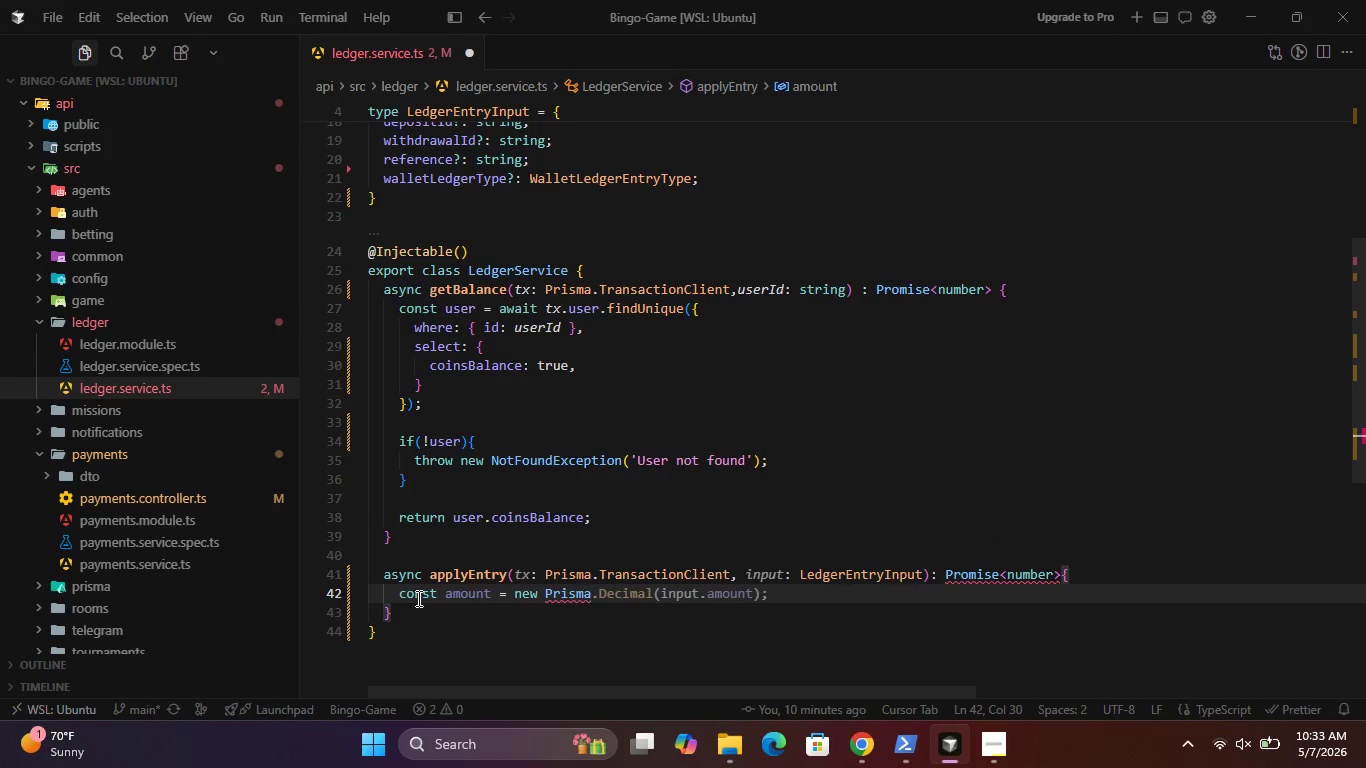 
type(.Deco)
key(Backspace)
type(ima)
 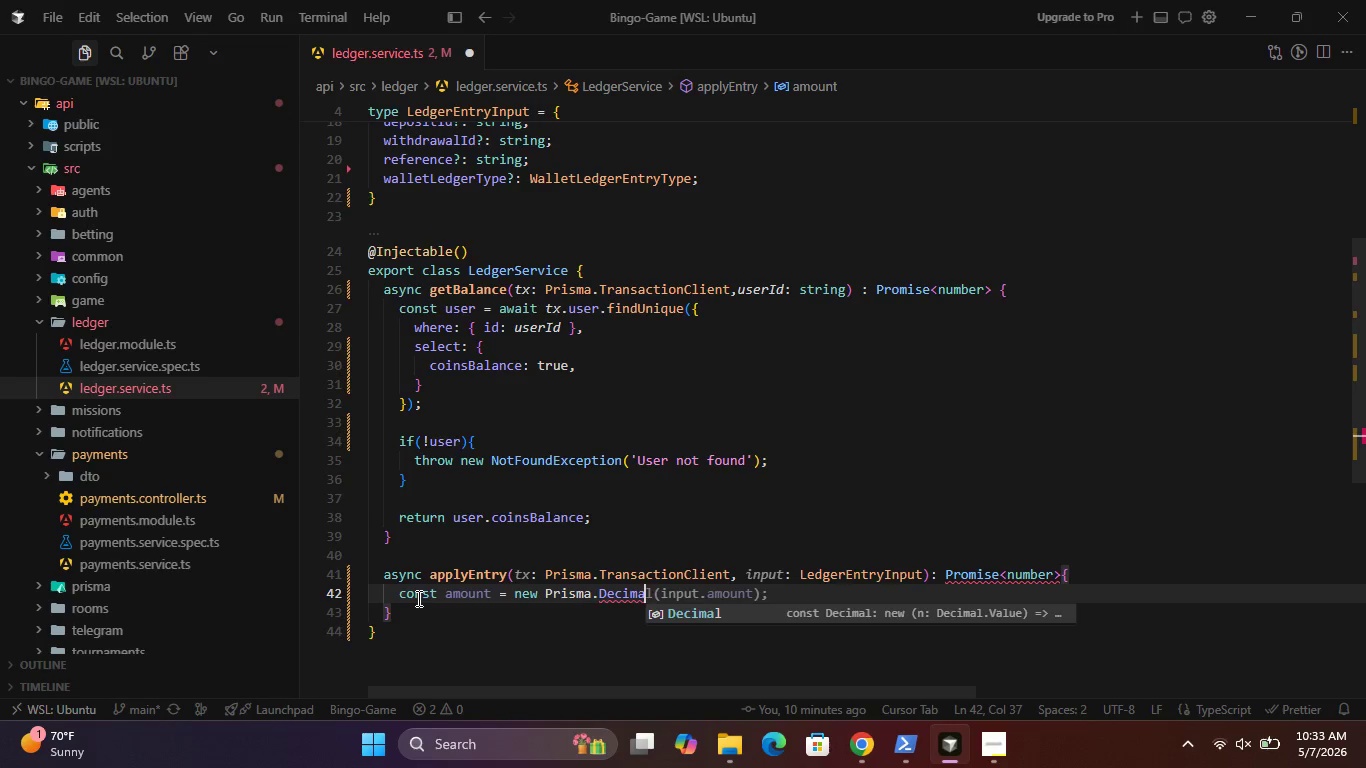 
key(Enter)
 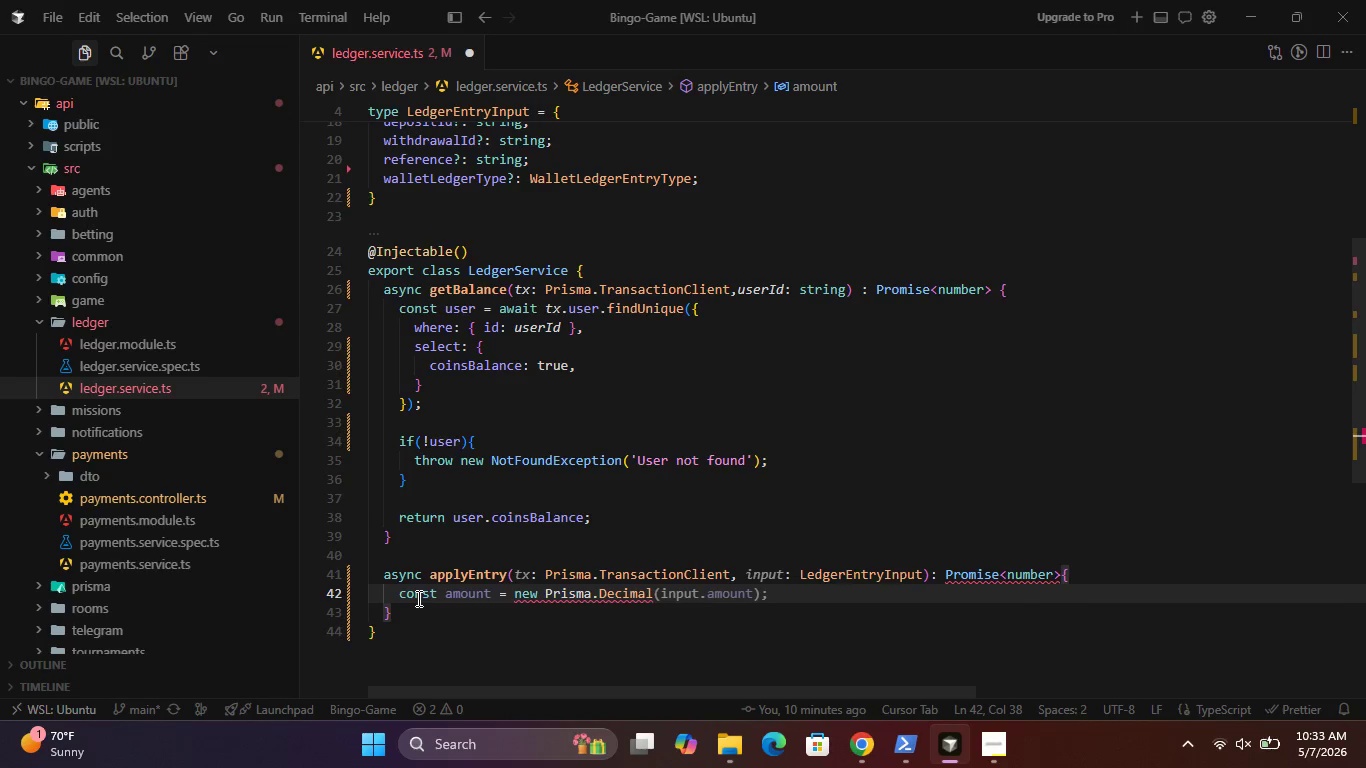 
type((input.amount)
 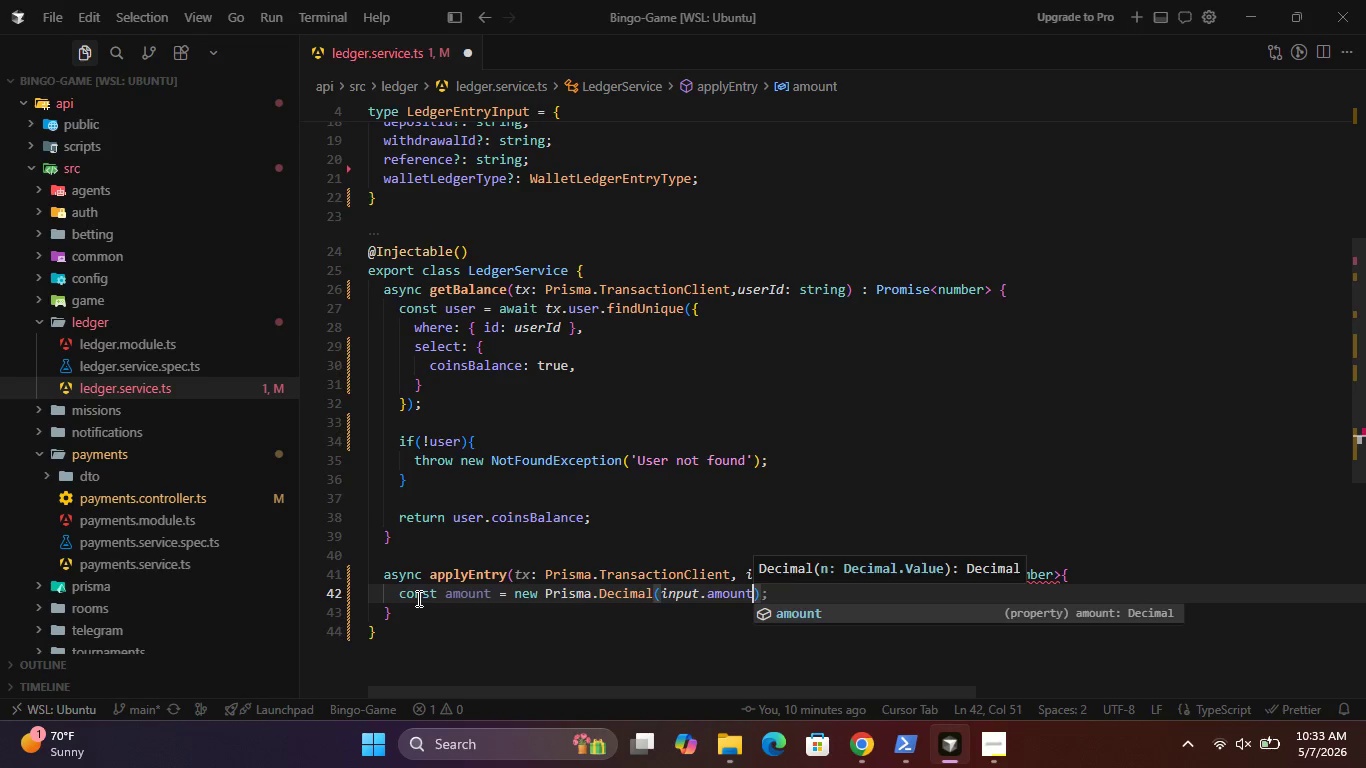 
key(ArrowRight)
 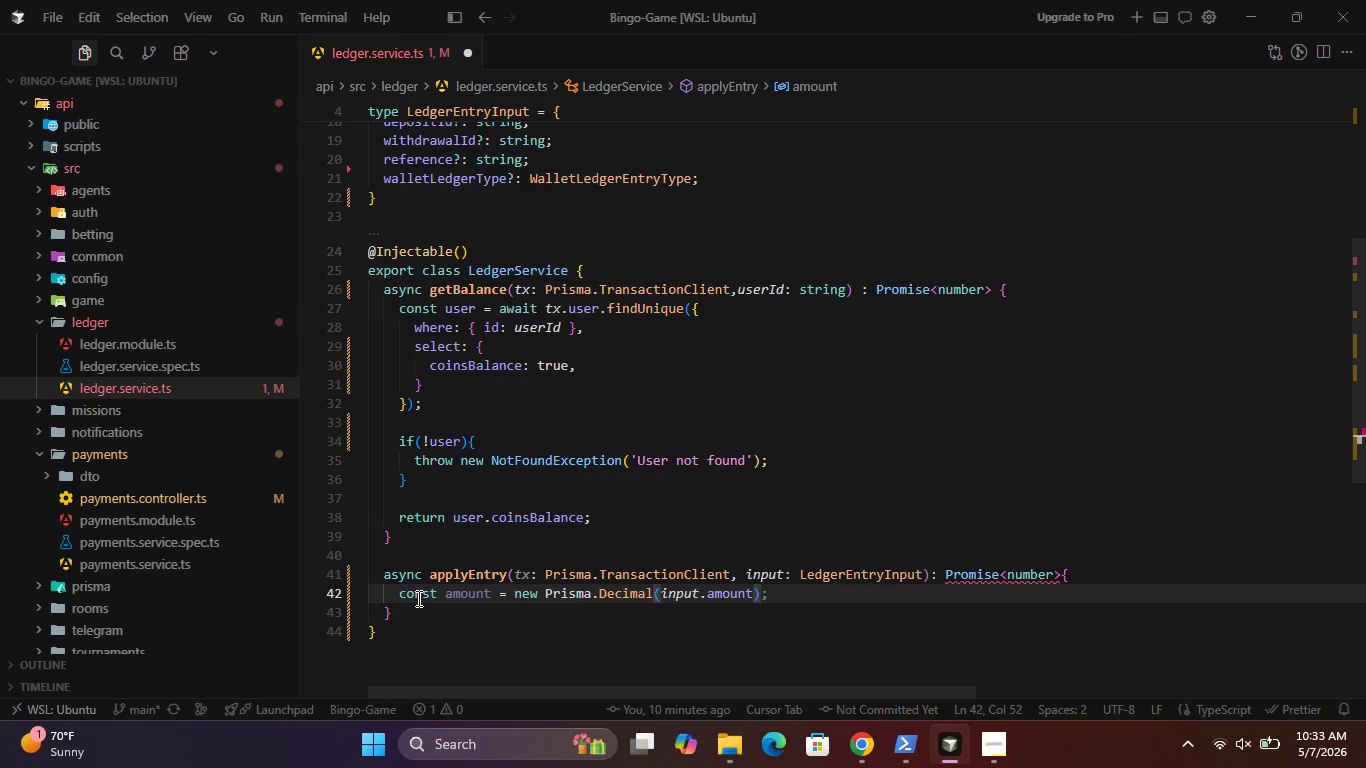 
key(Semicolon)
 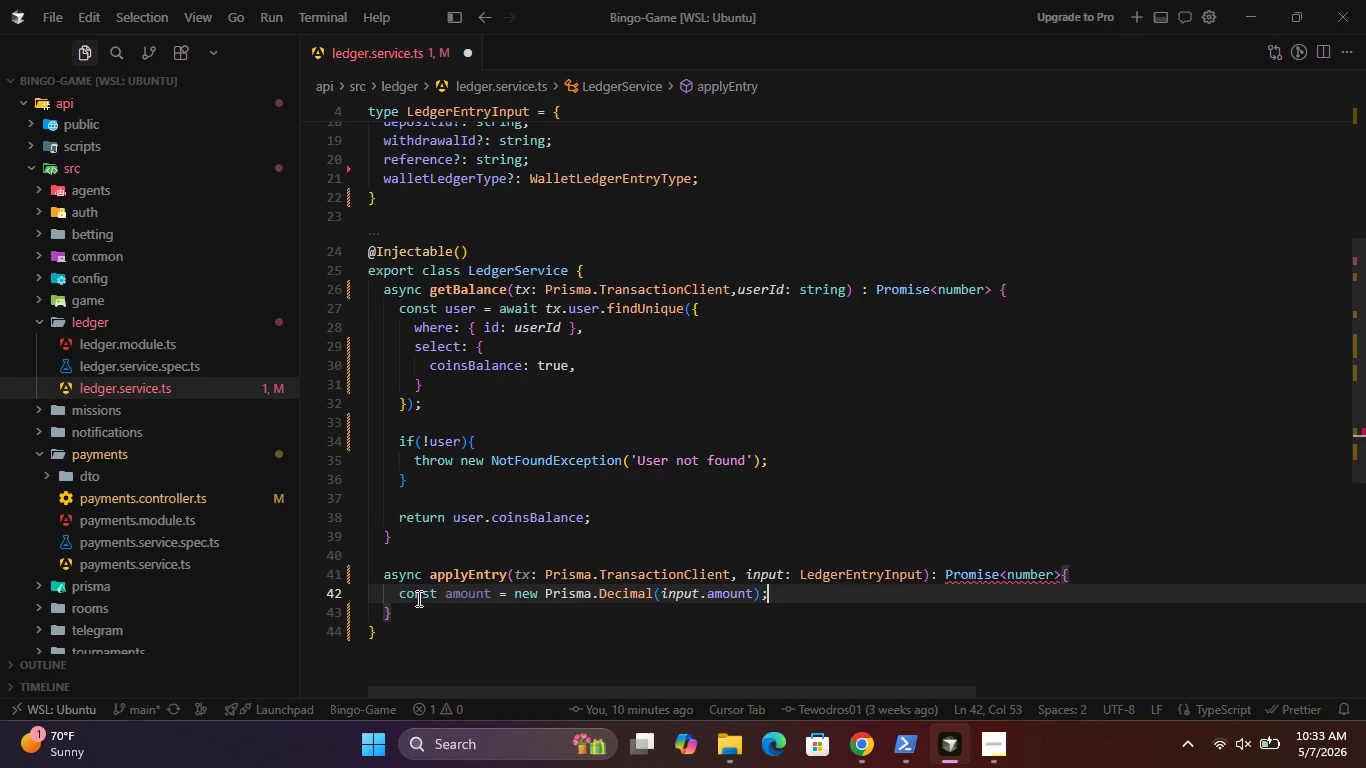 
key(Enter)
 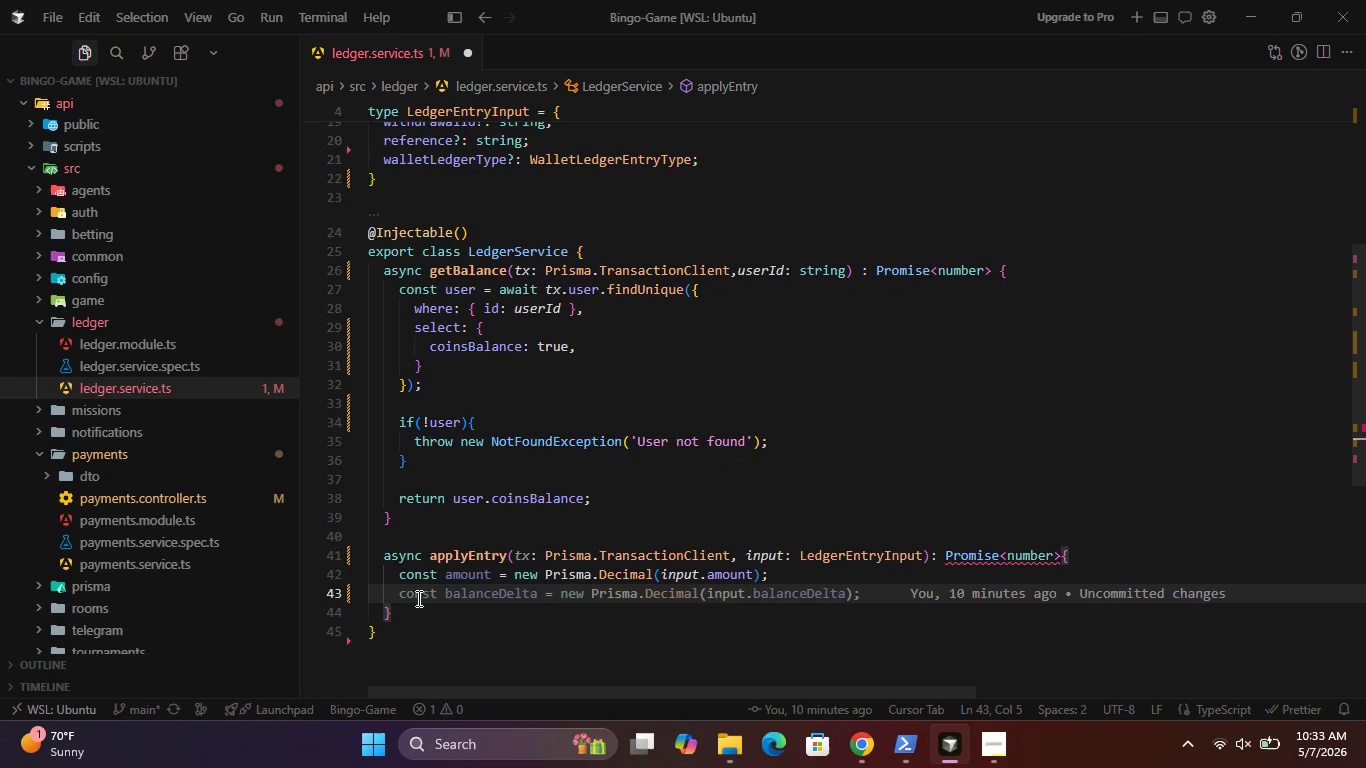 
type(const balanceDelta = new Prisma.Decima)
 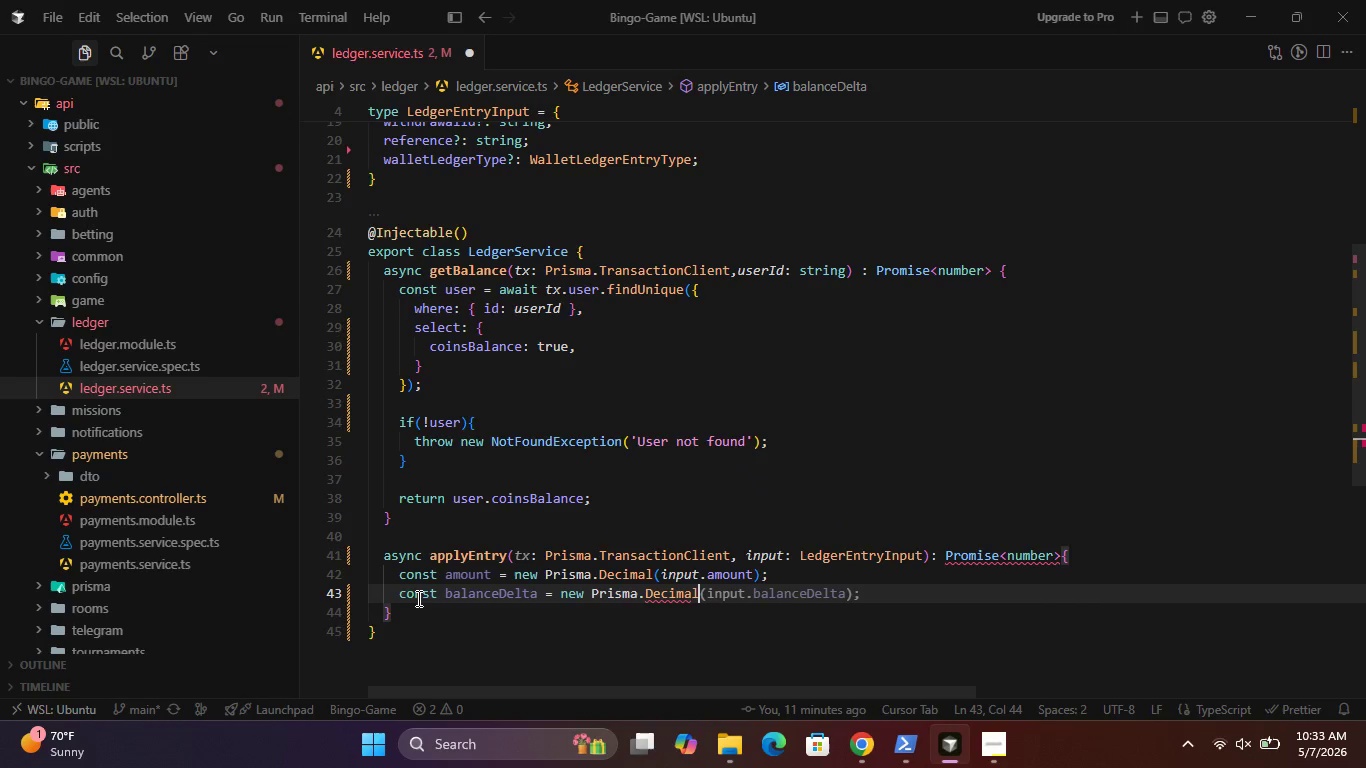 
 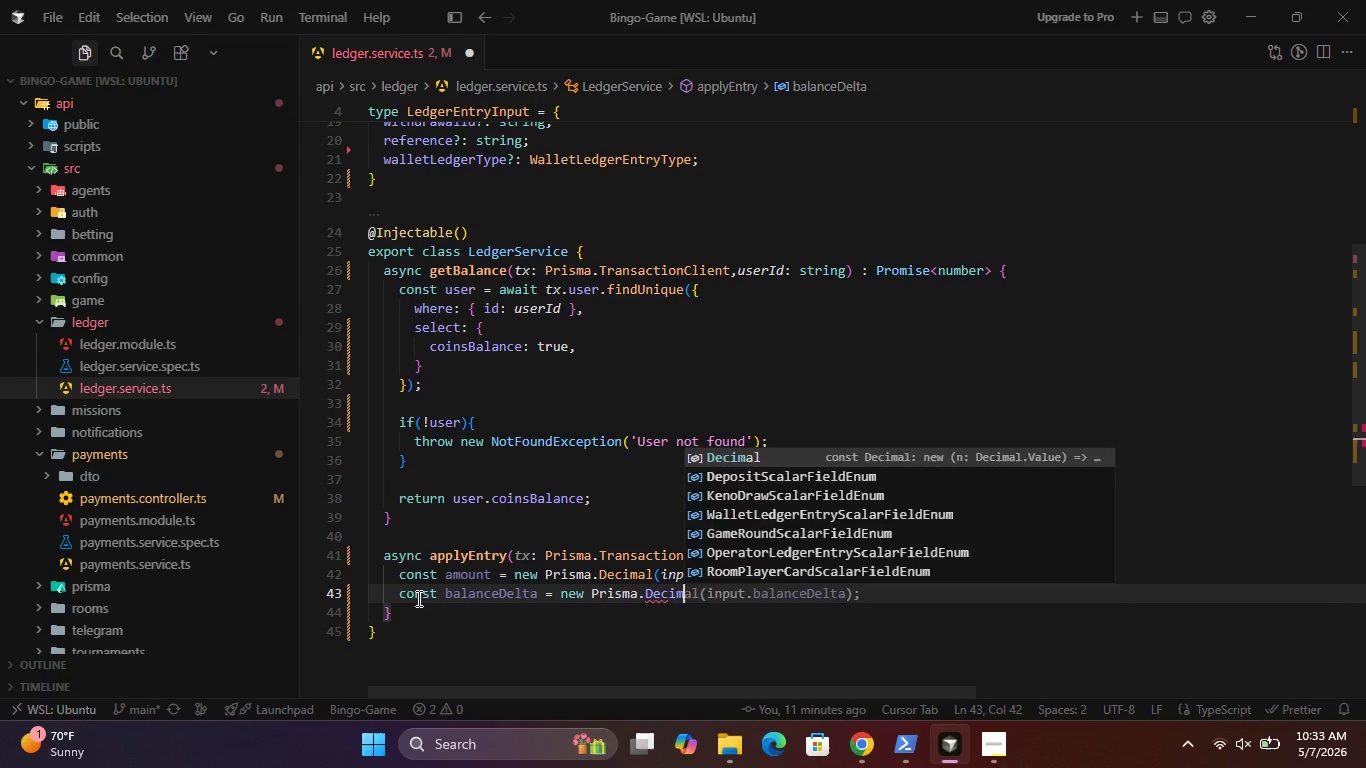 
key(Enter)
 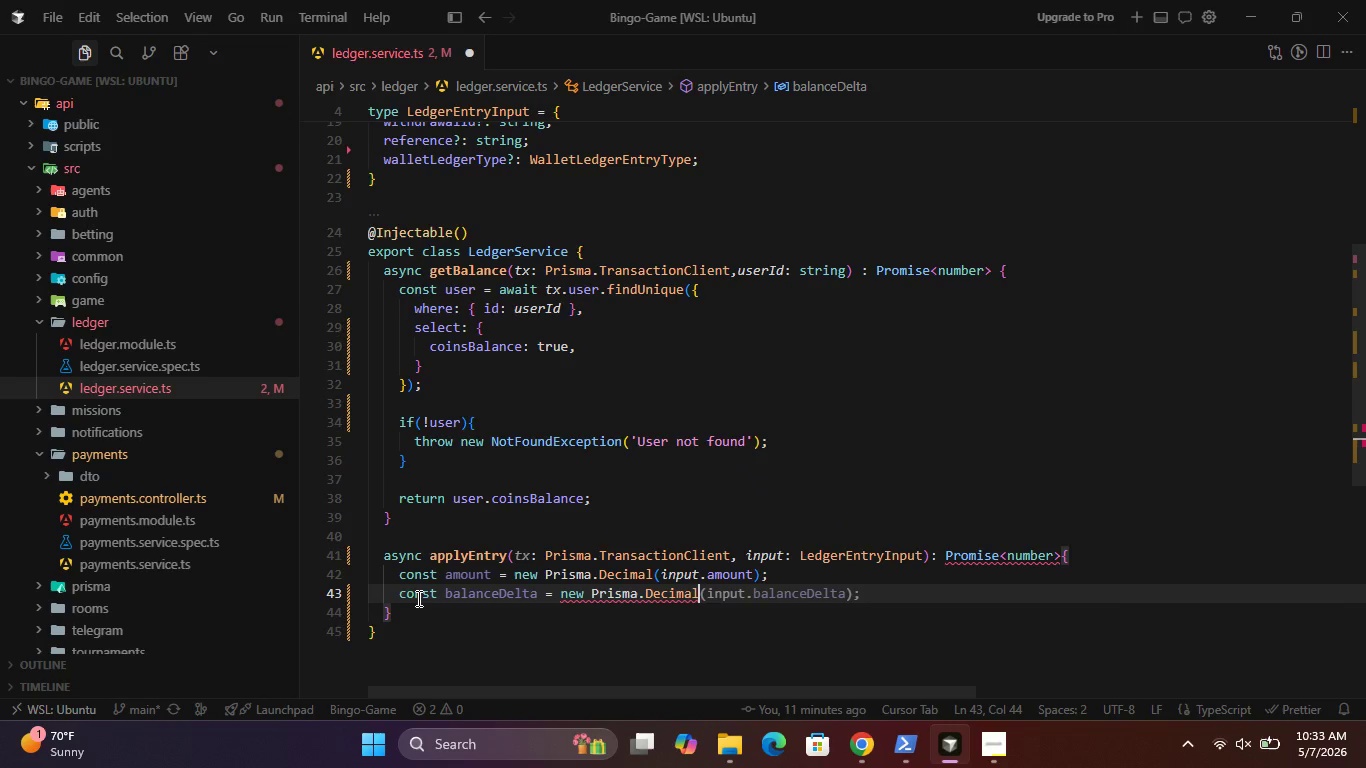 
type((input)
 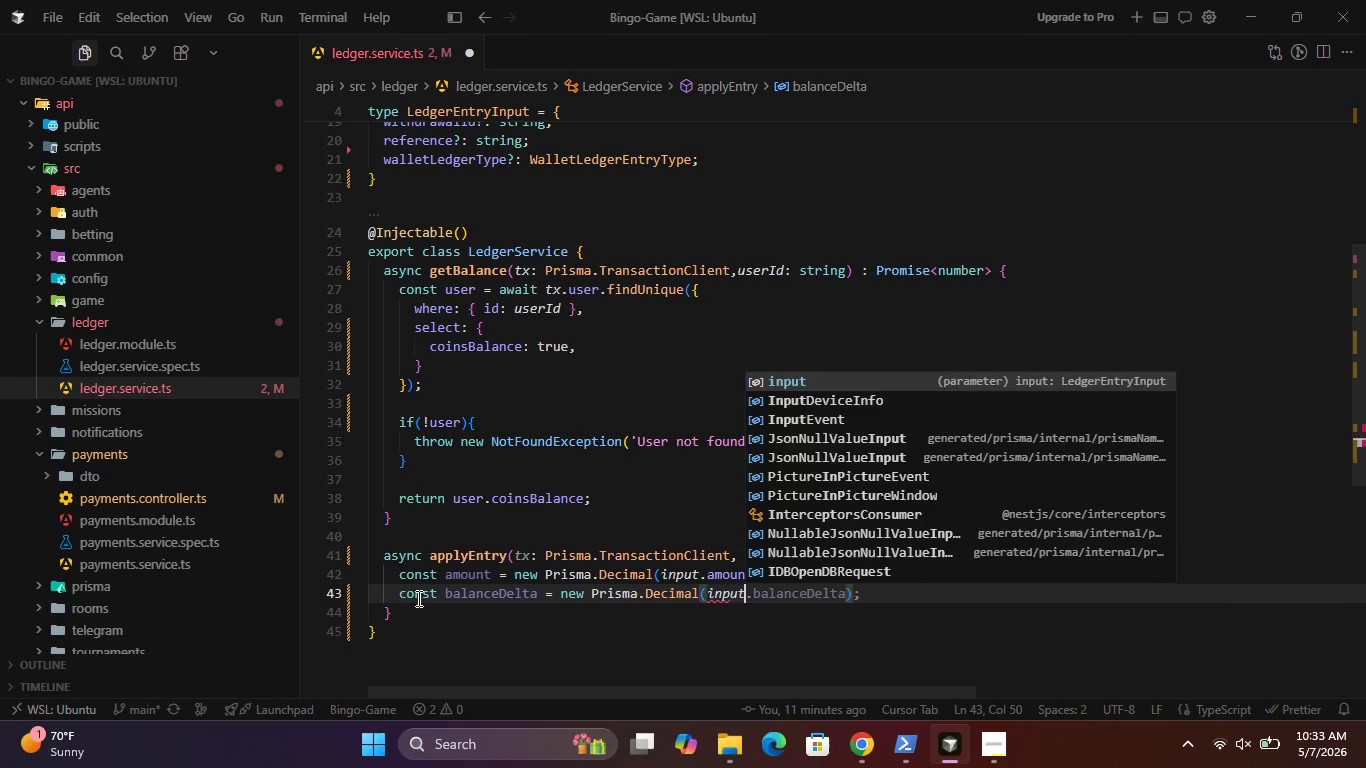 
key(Enter)
 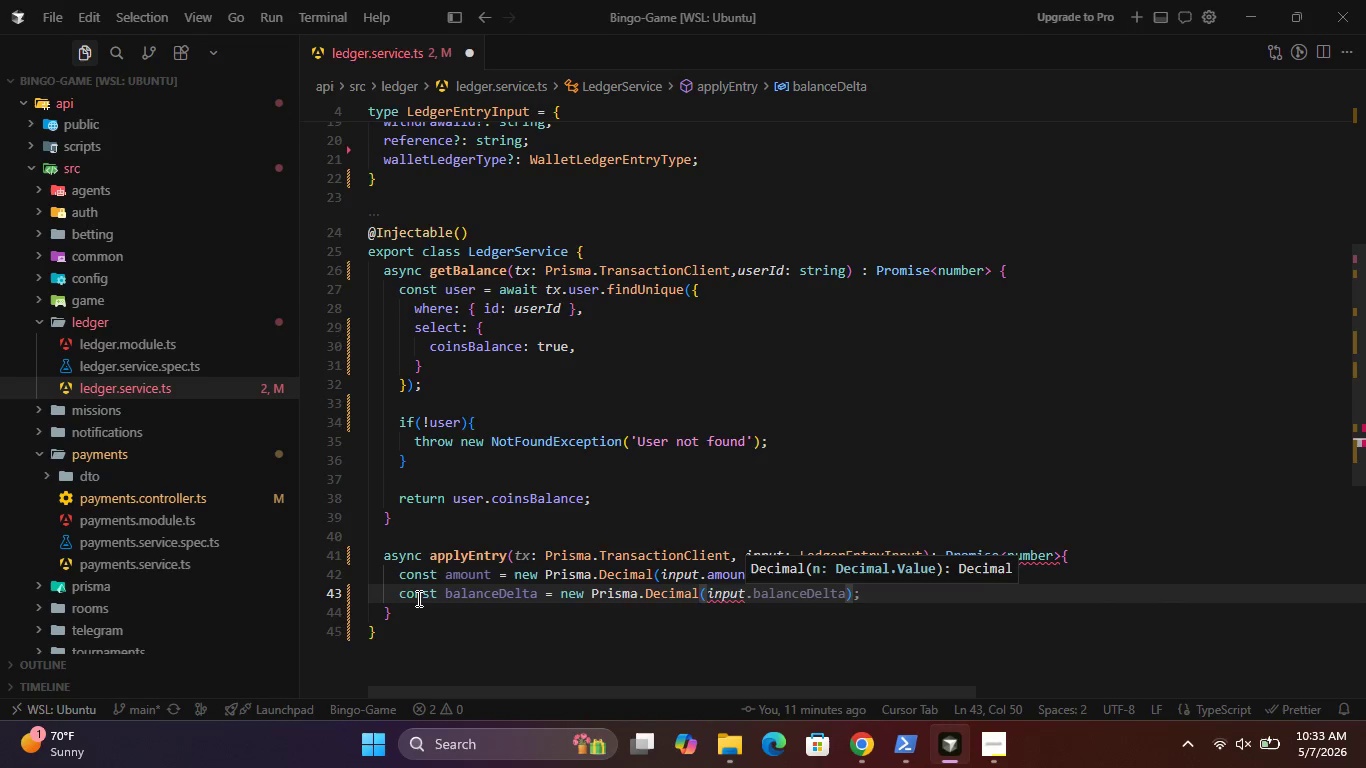 
type(.balanc)
 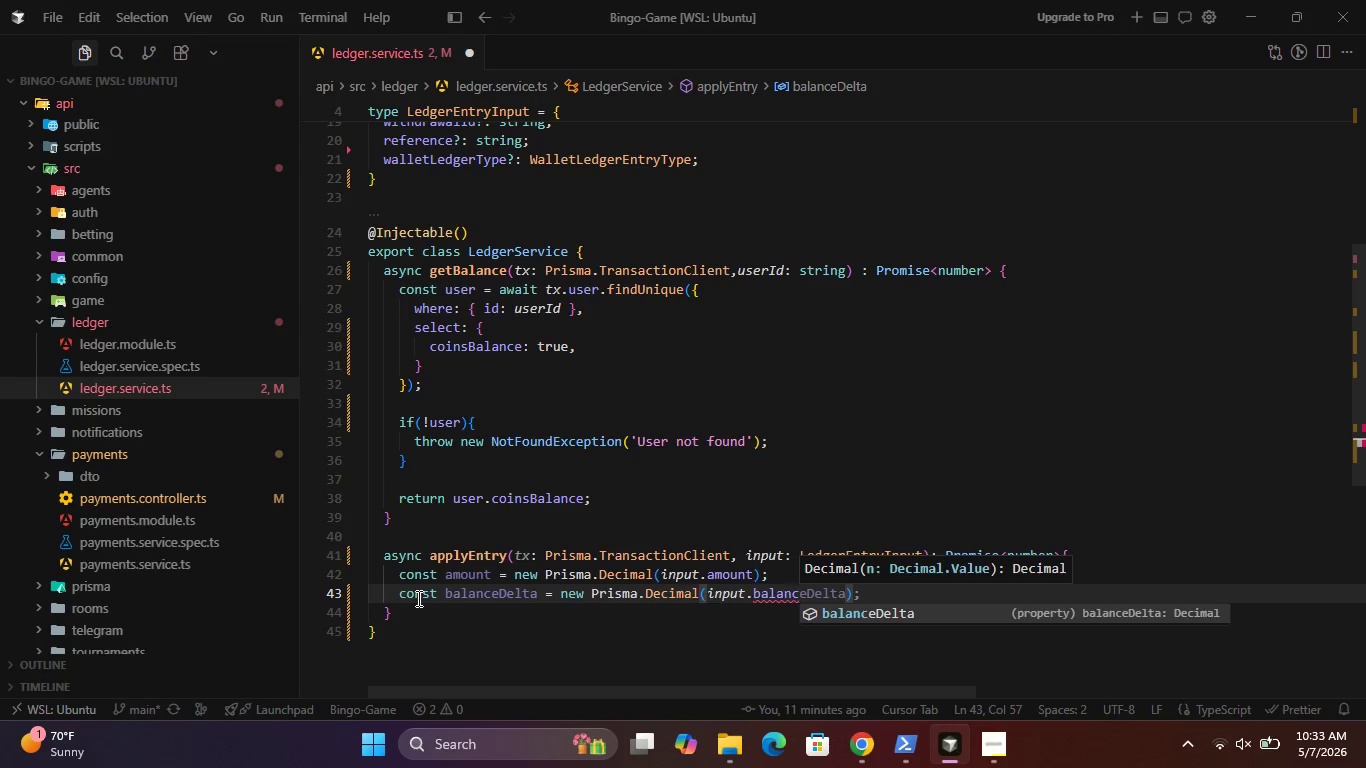 
key(Enter)
 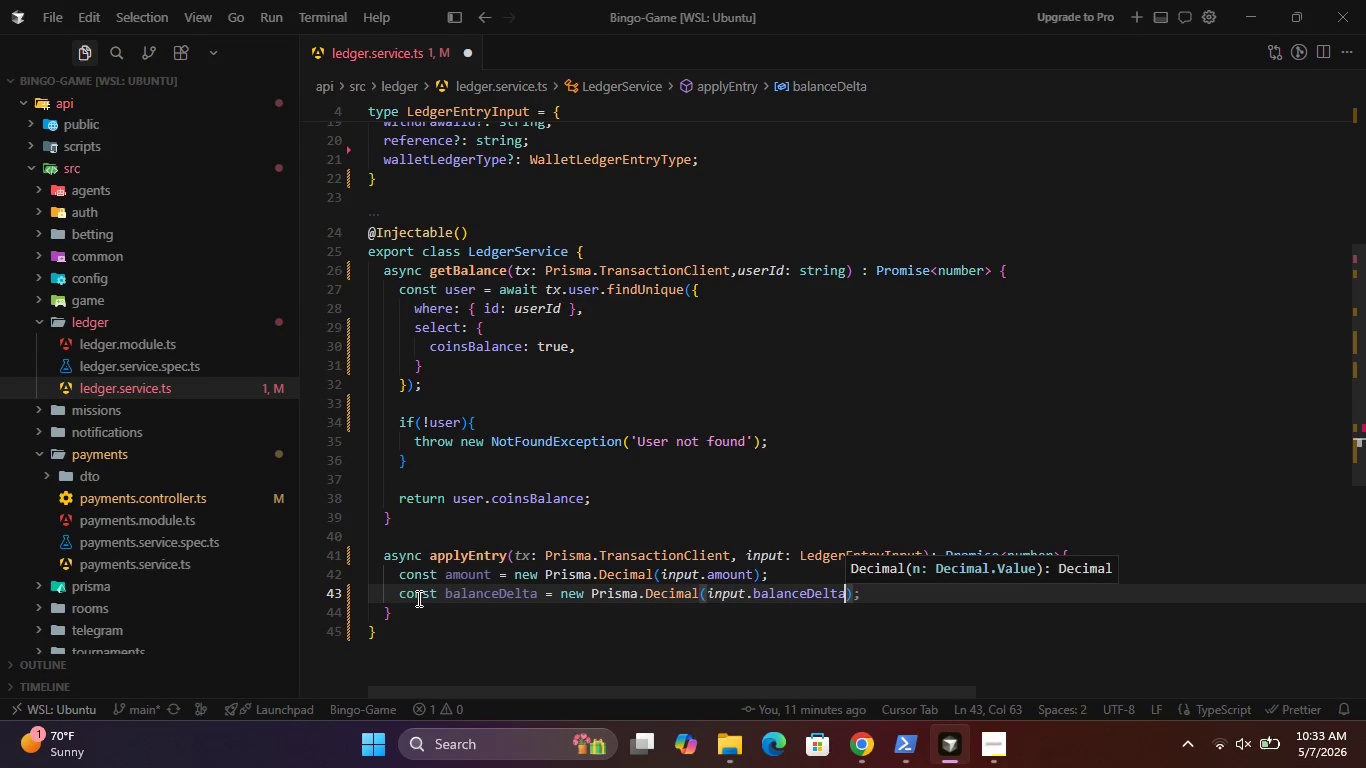 
key(ArrowRight)
 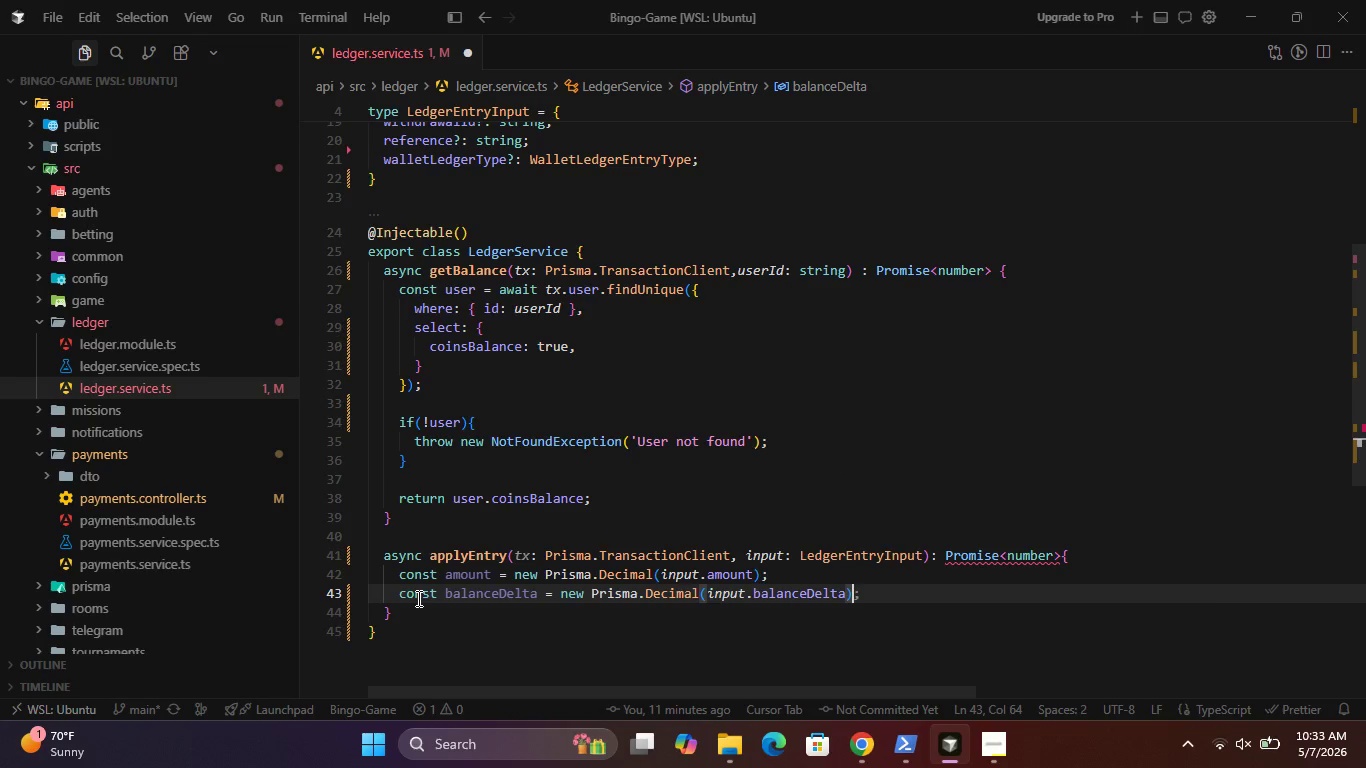 
key(Semicolon)
 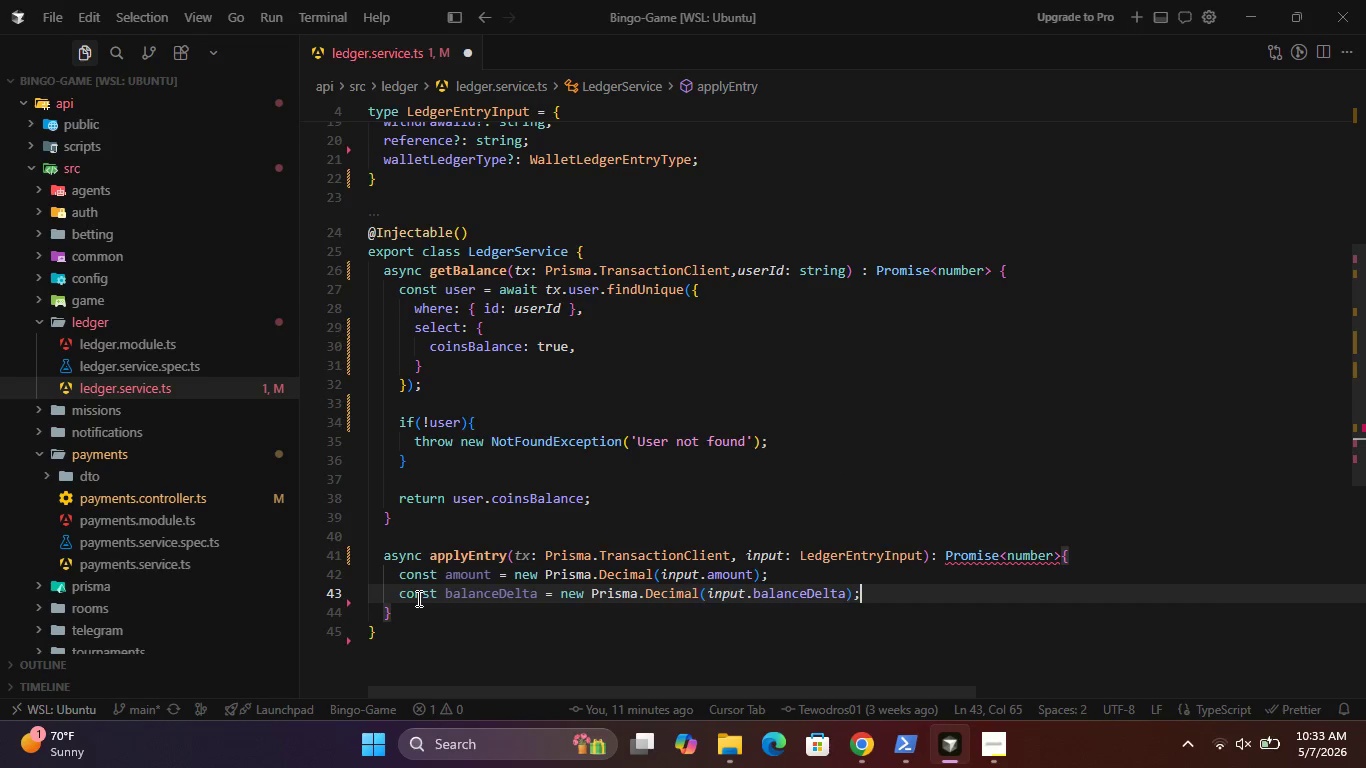 
key(Enter)
 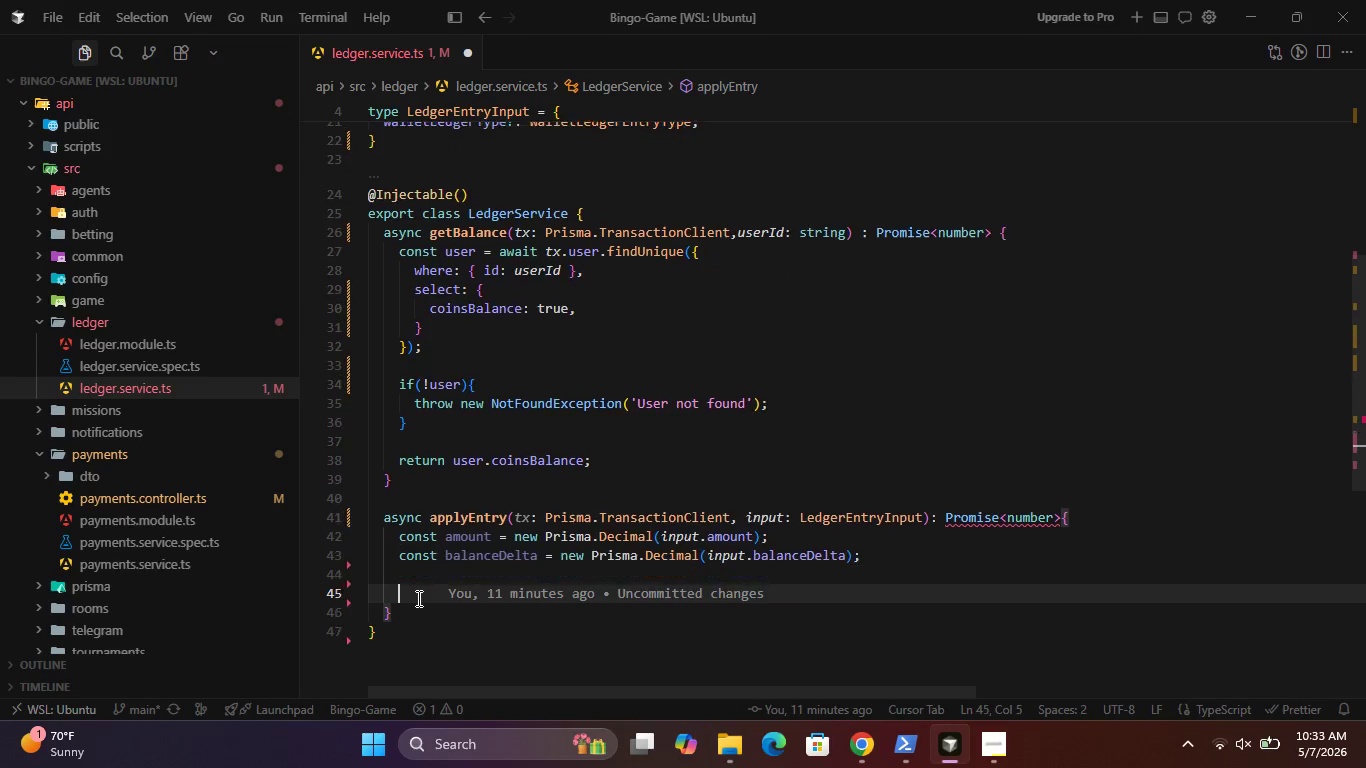 
key(Enter)
 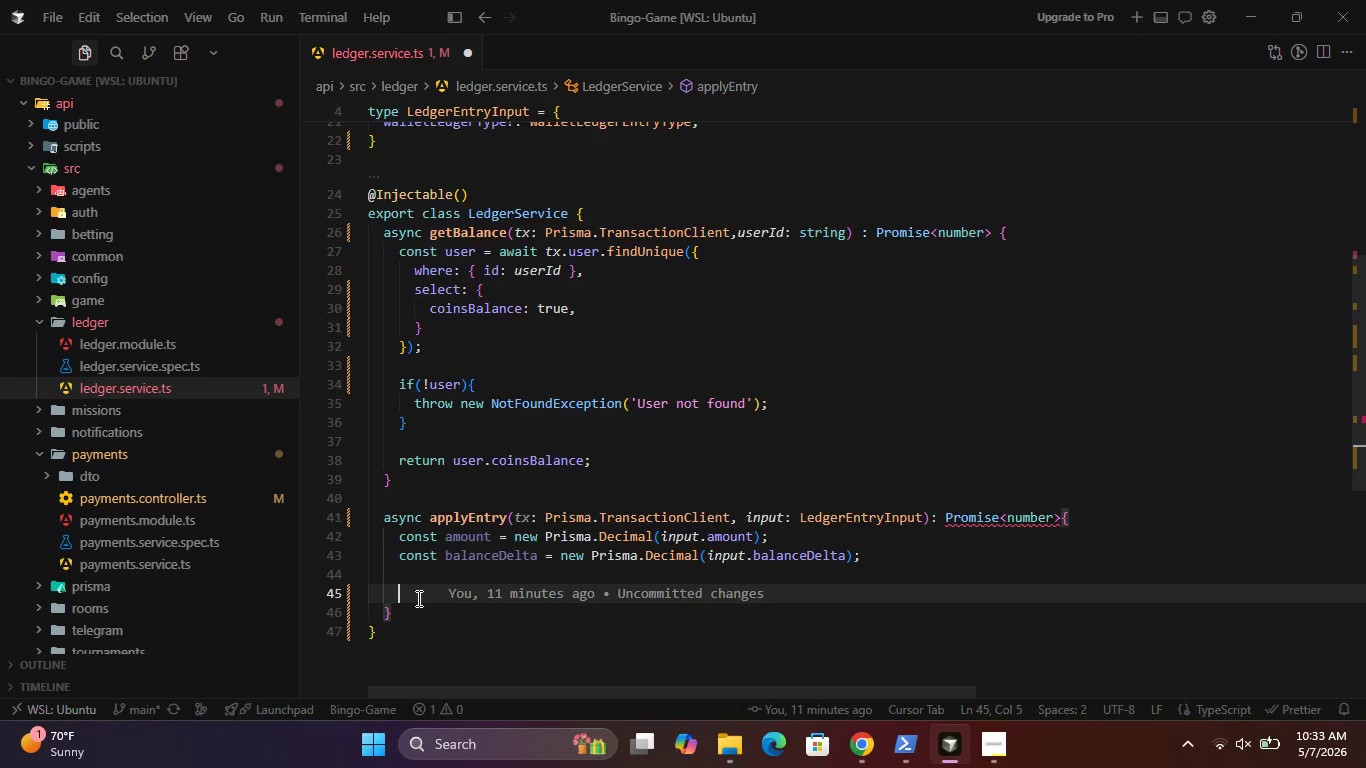 
type(if()
 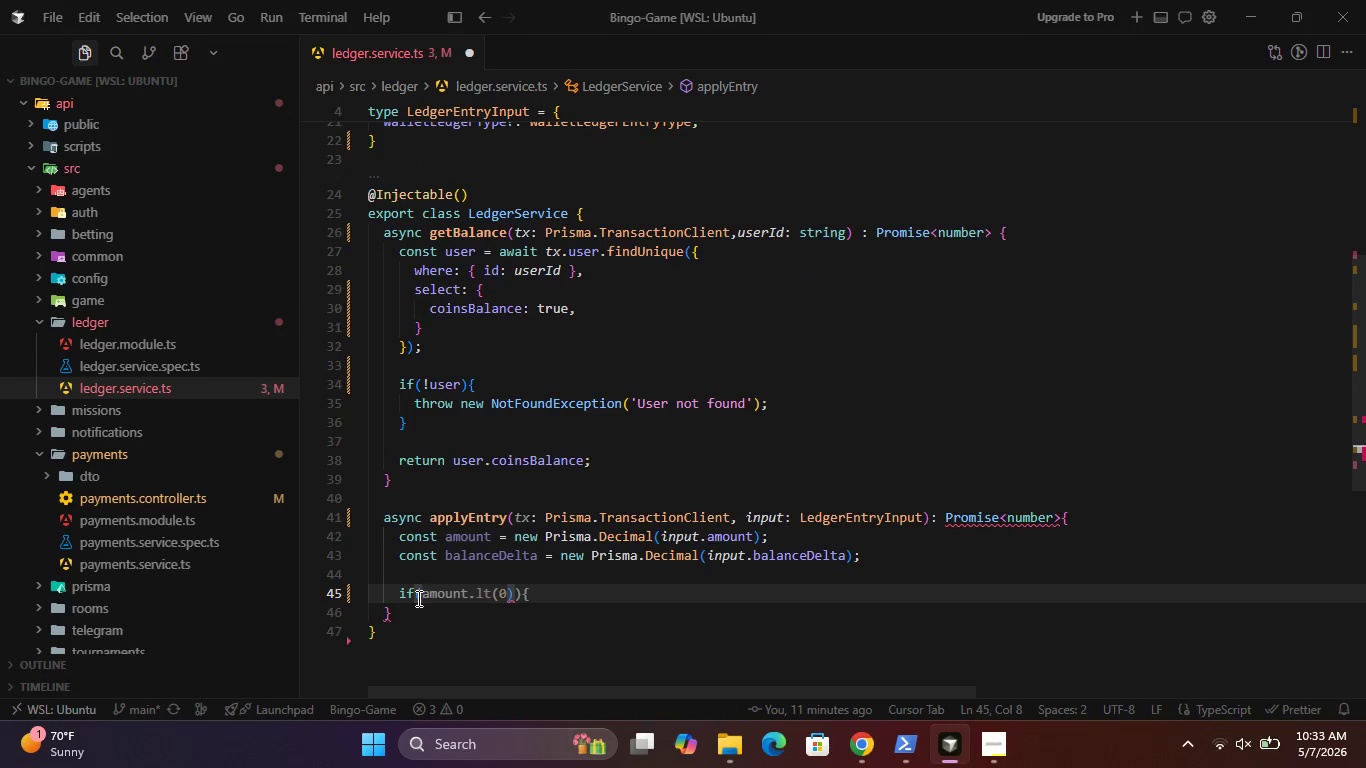 
wait(5.23)
 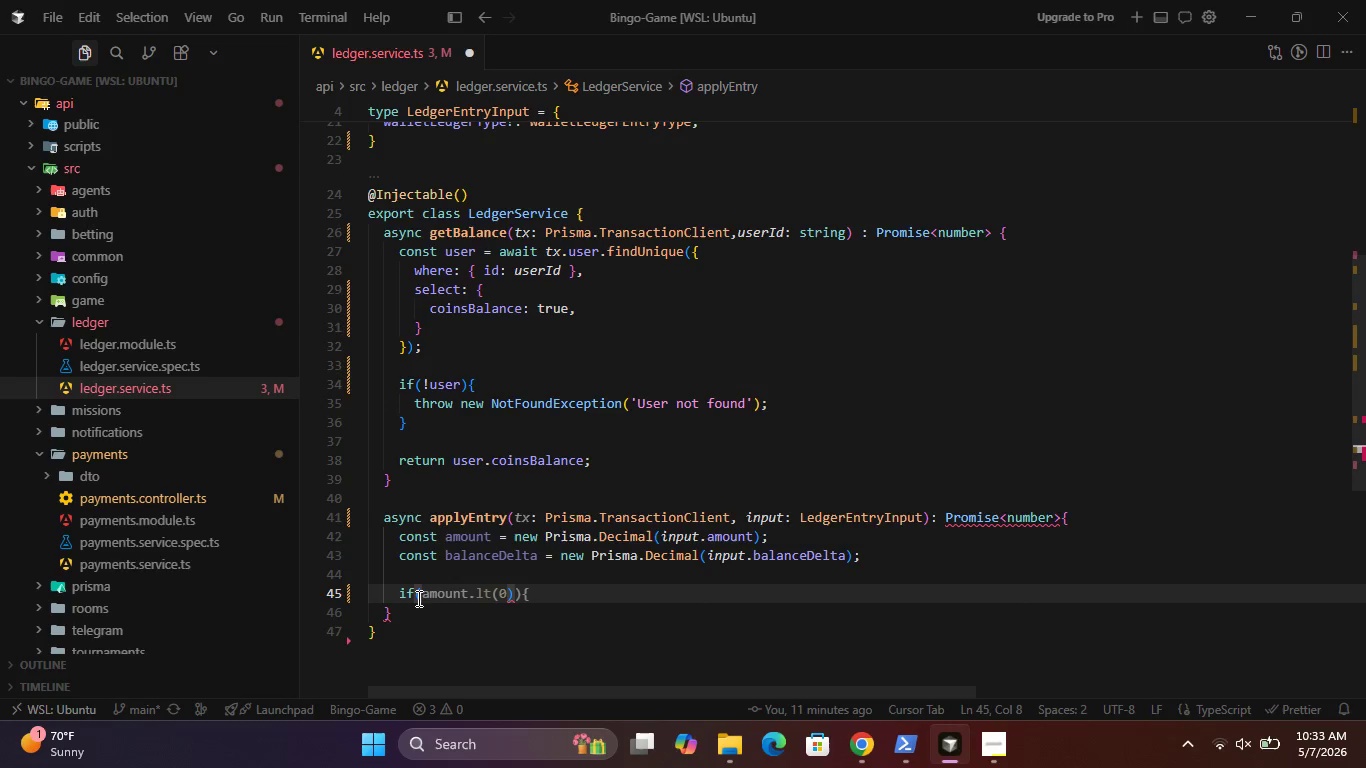 
type(amount.lte)
 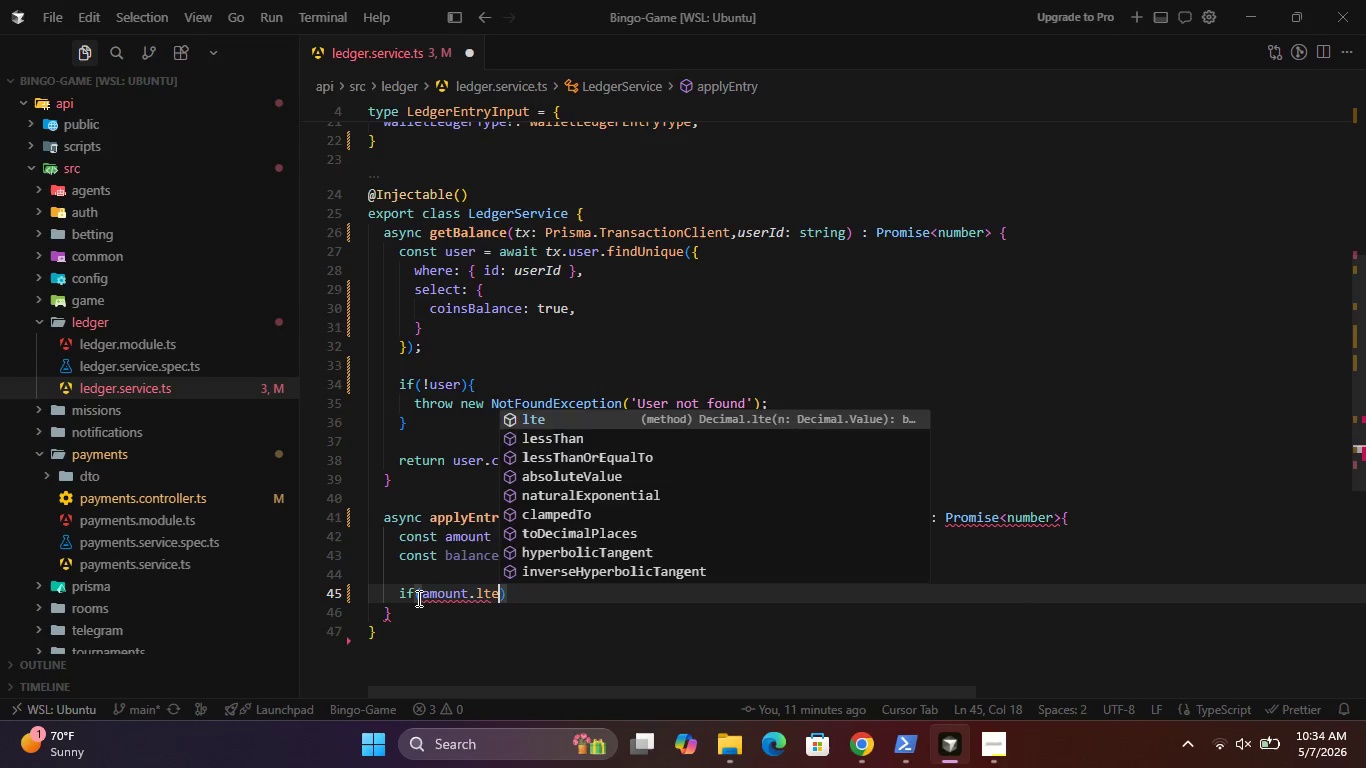 
key(Enter)
 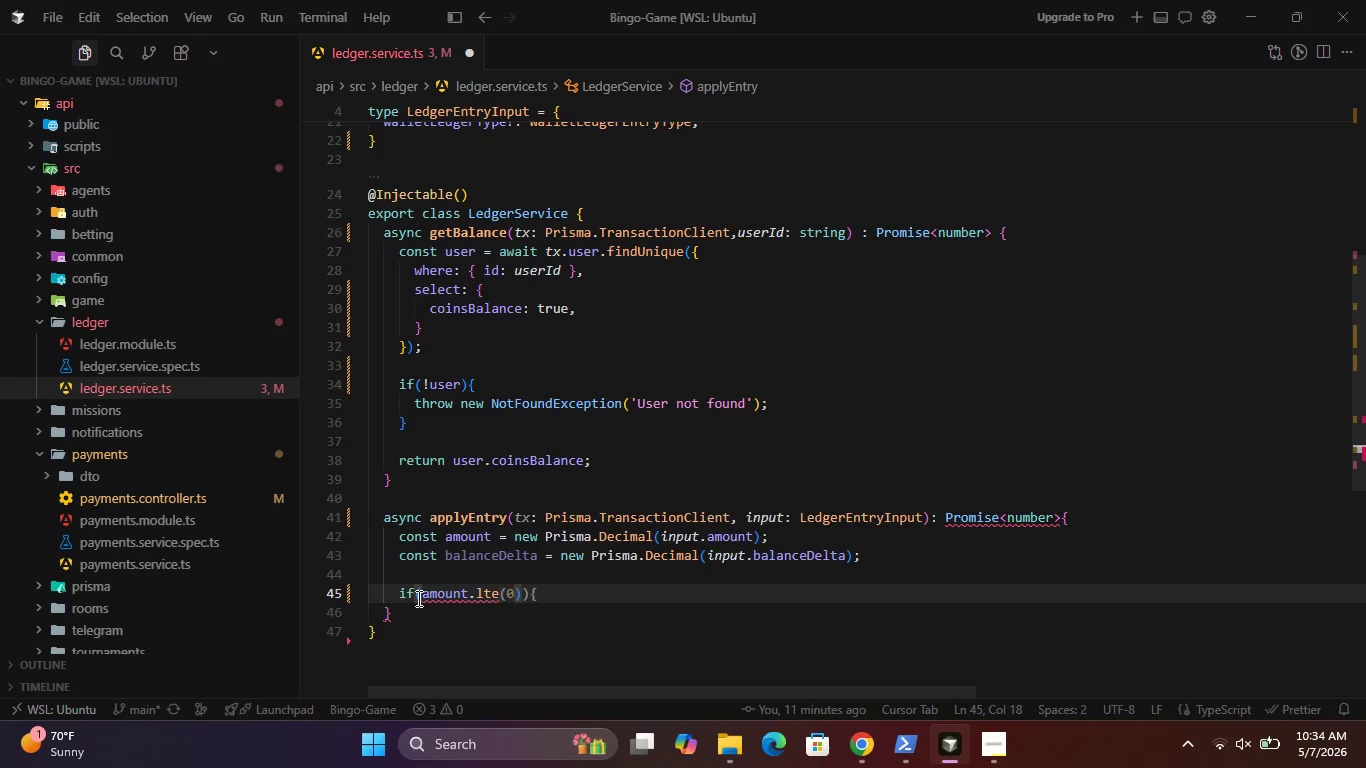 
type(())
 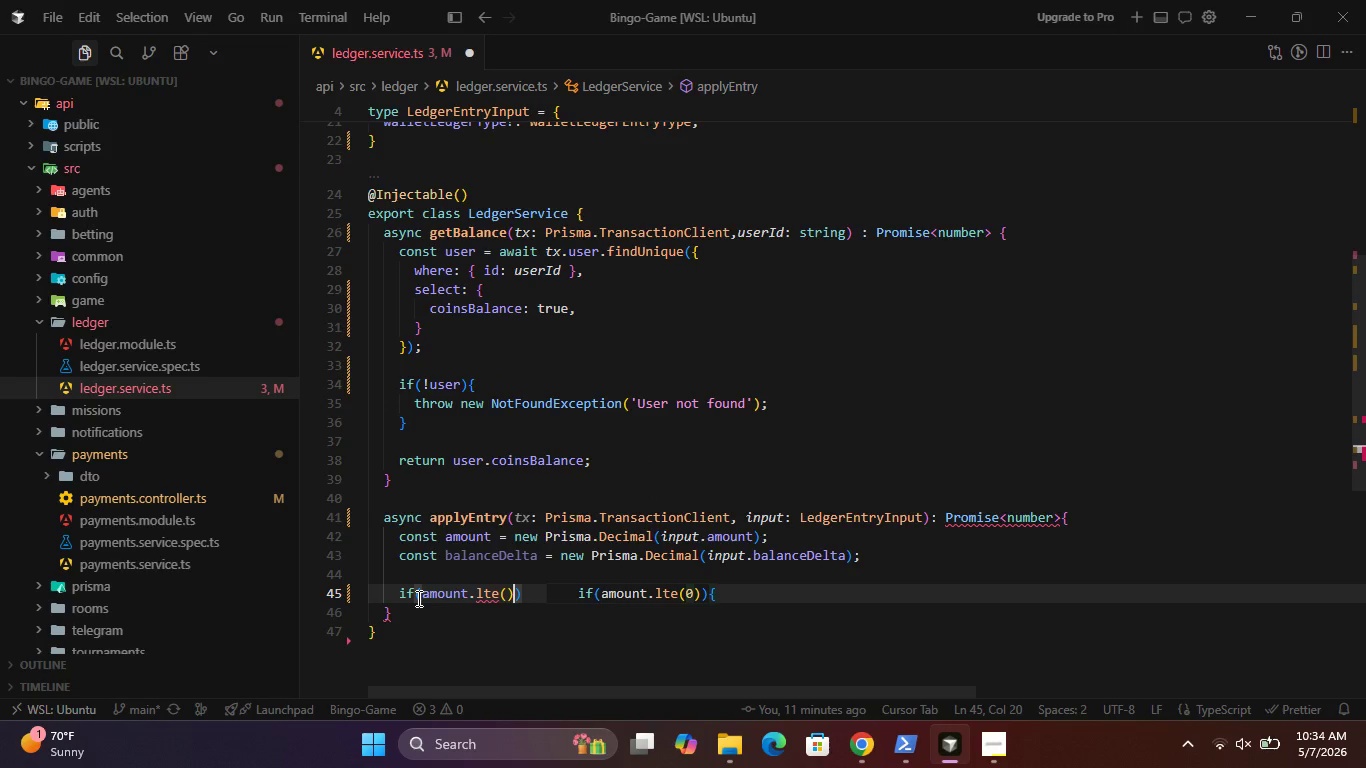 
key(ArrowLeft)
 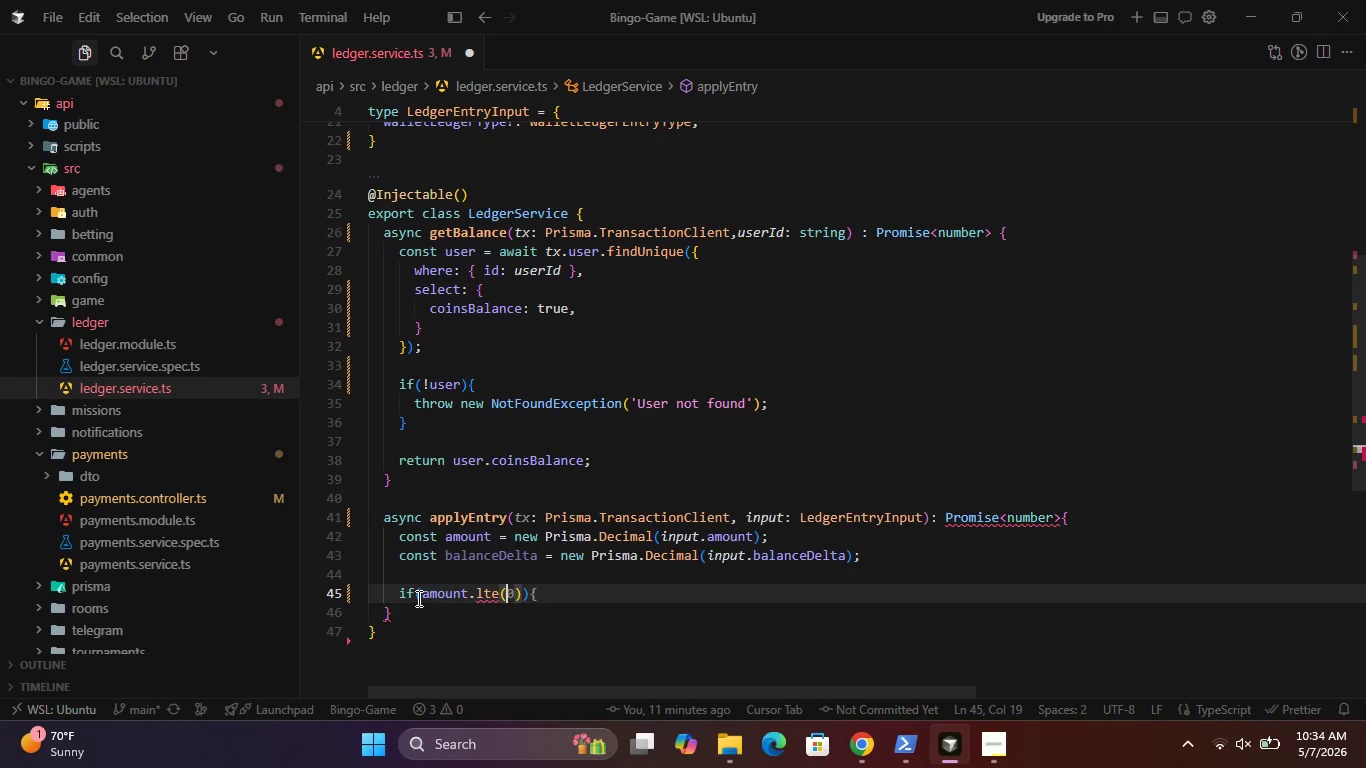 
key(0)
 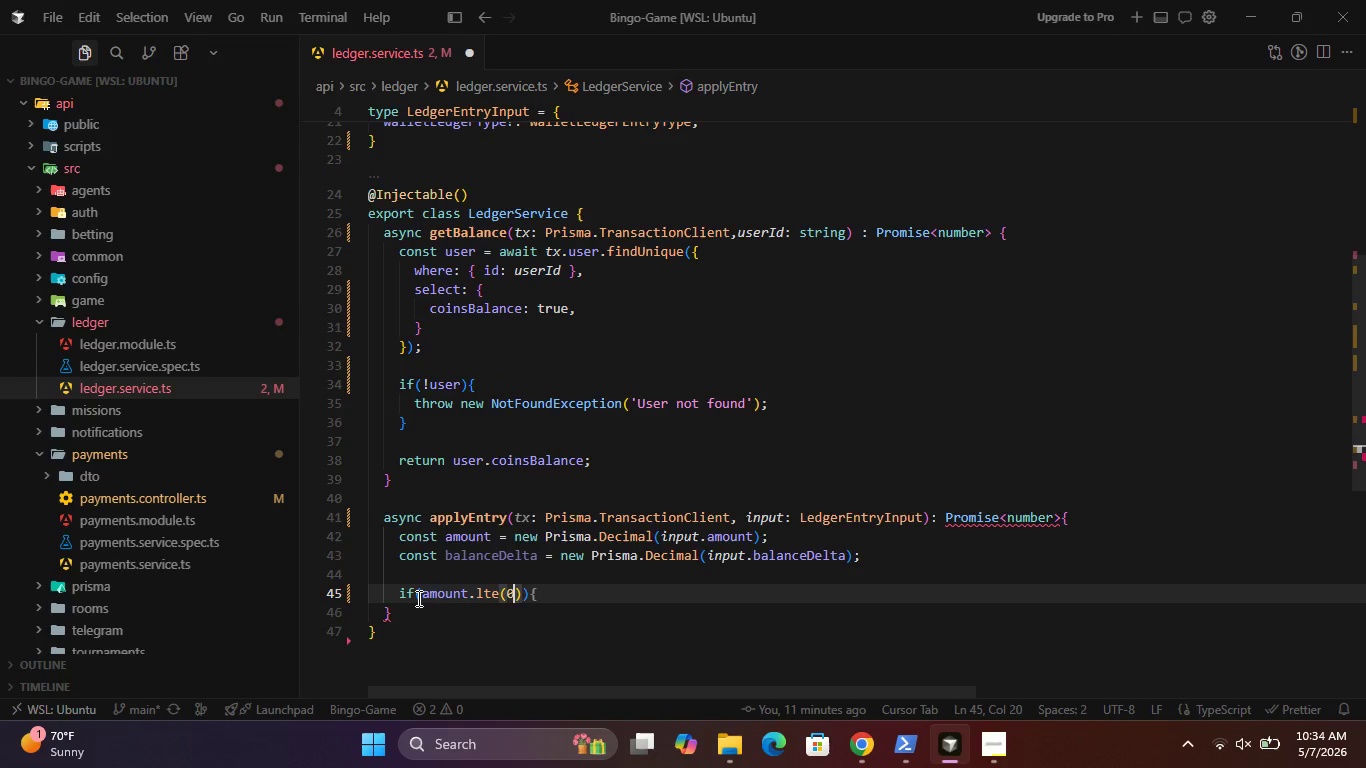 
key(ArrowRight)
 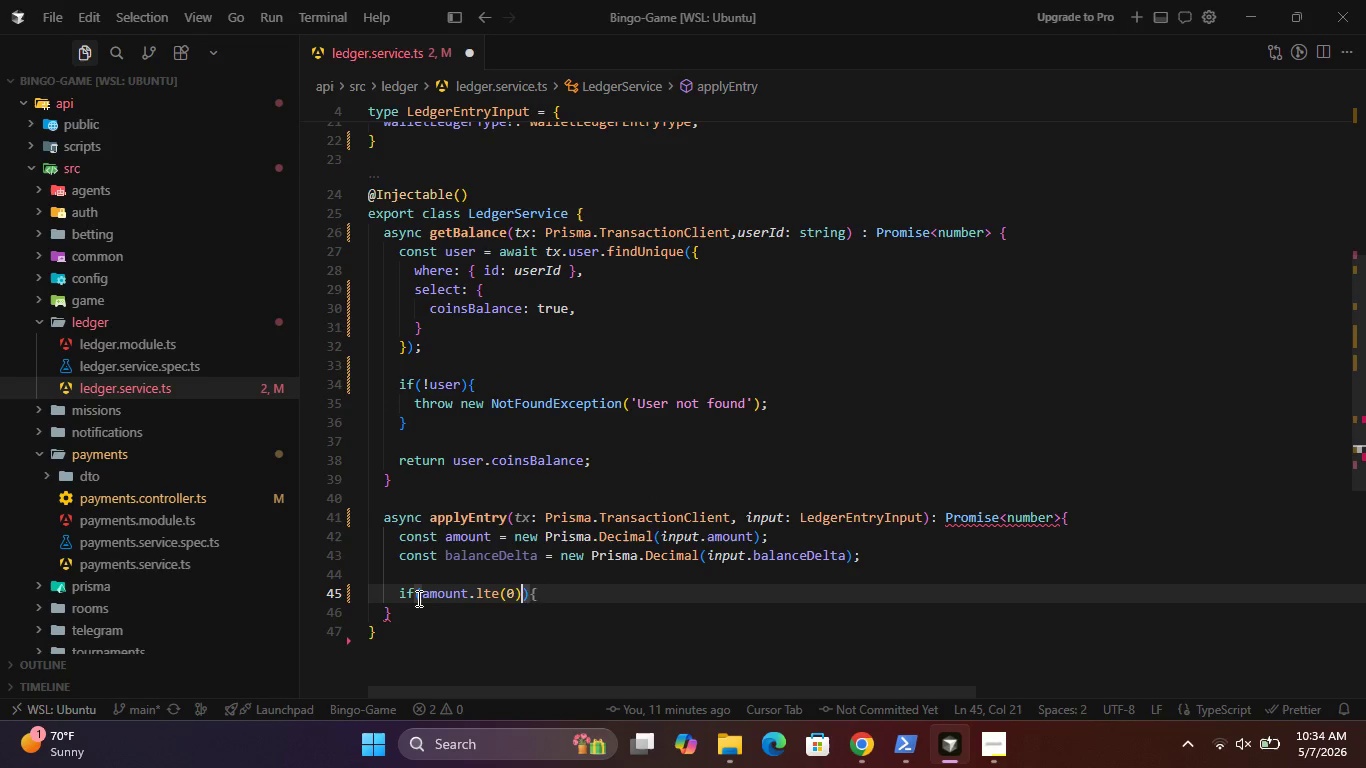 
key(ArrowRight)
 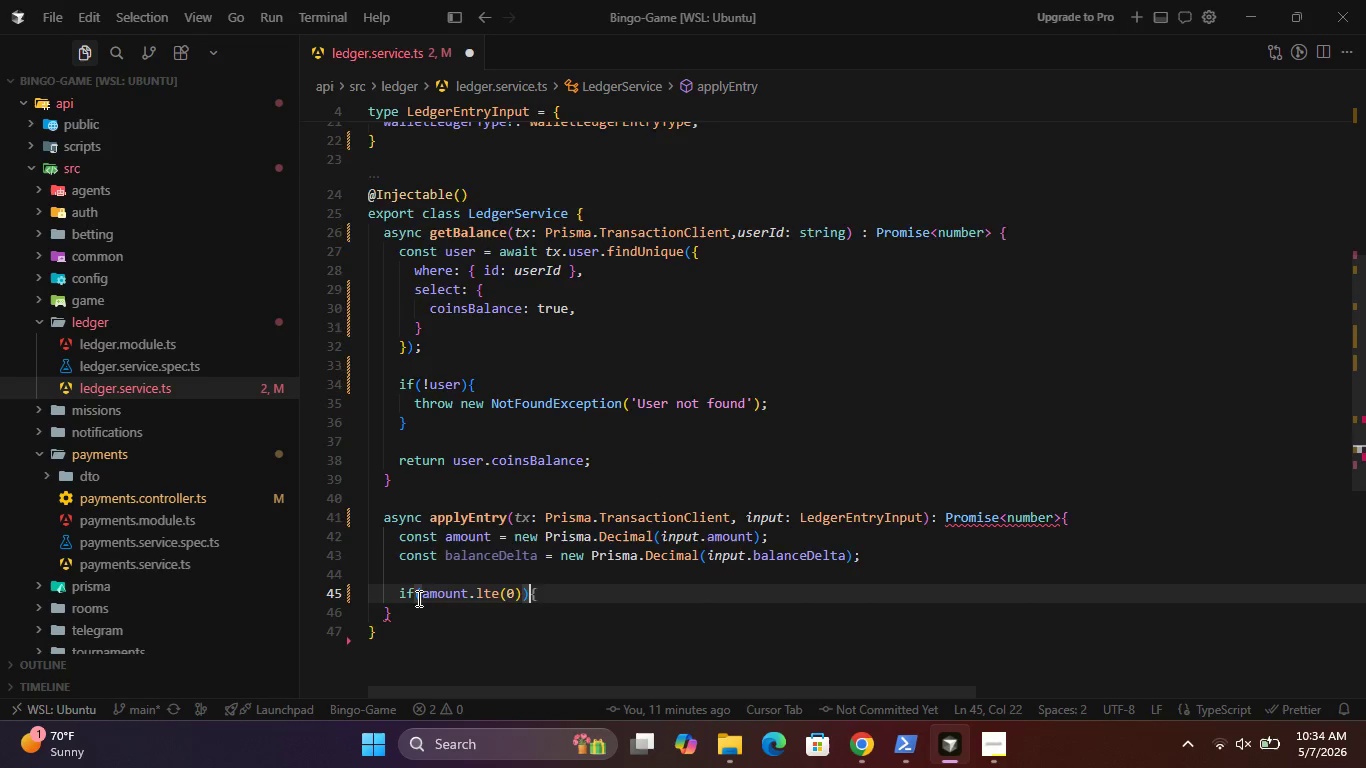 
key(ArrowRight)
 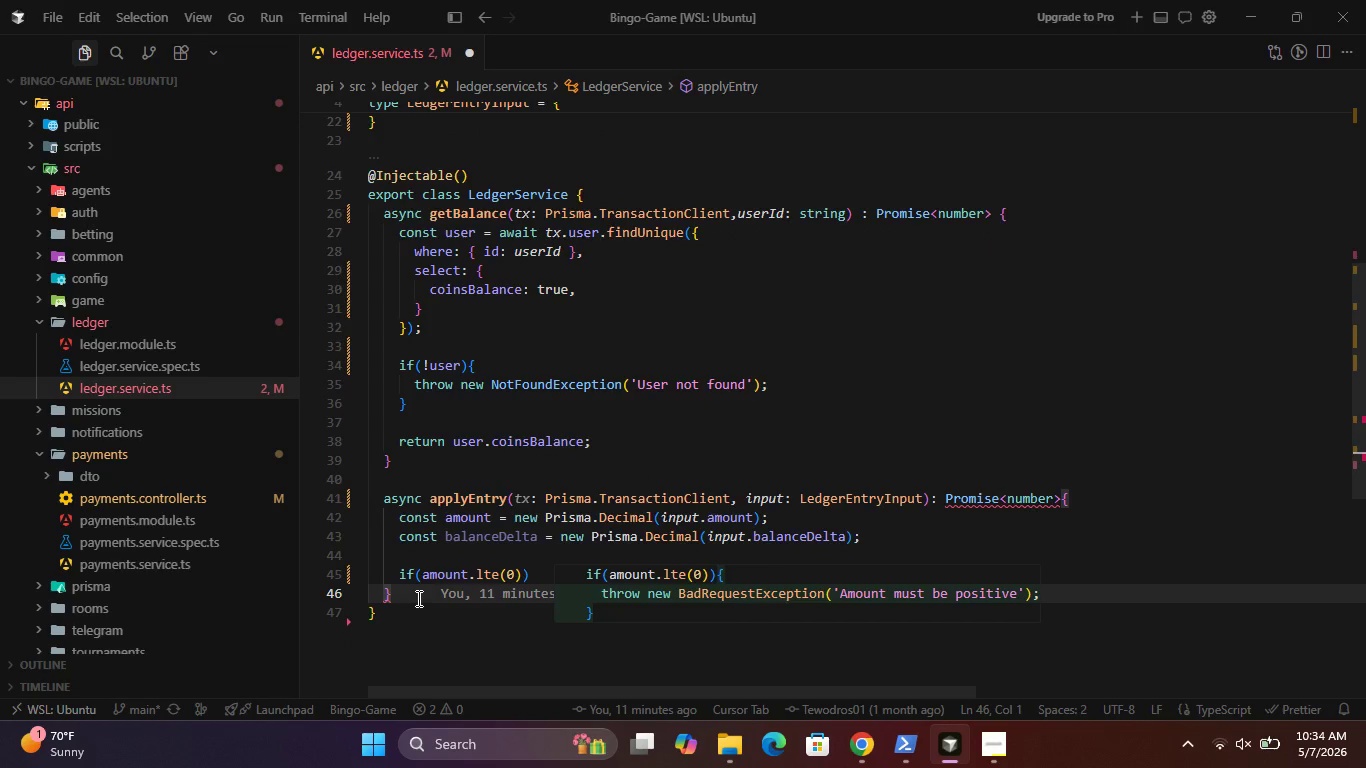 
key(ArrowLeft)
 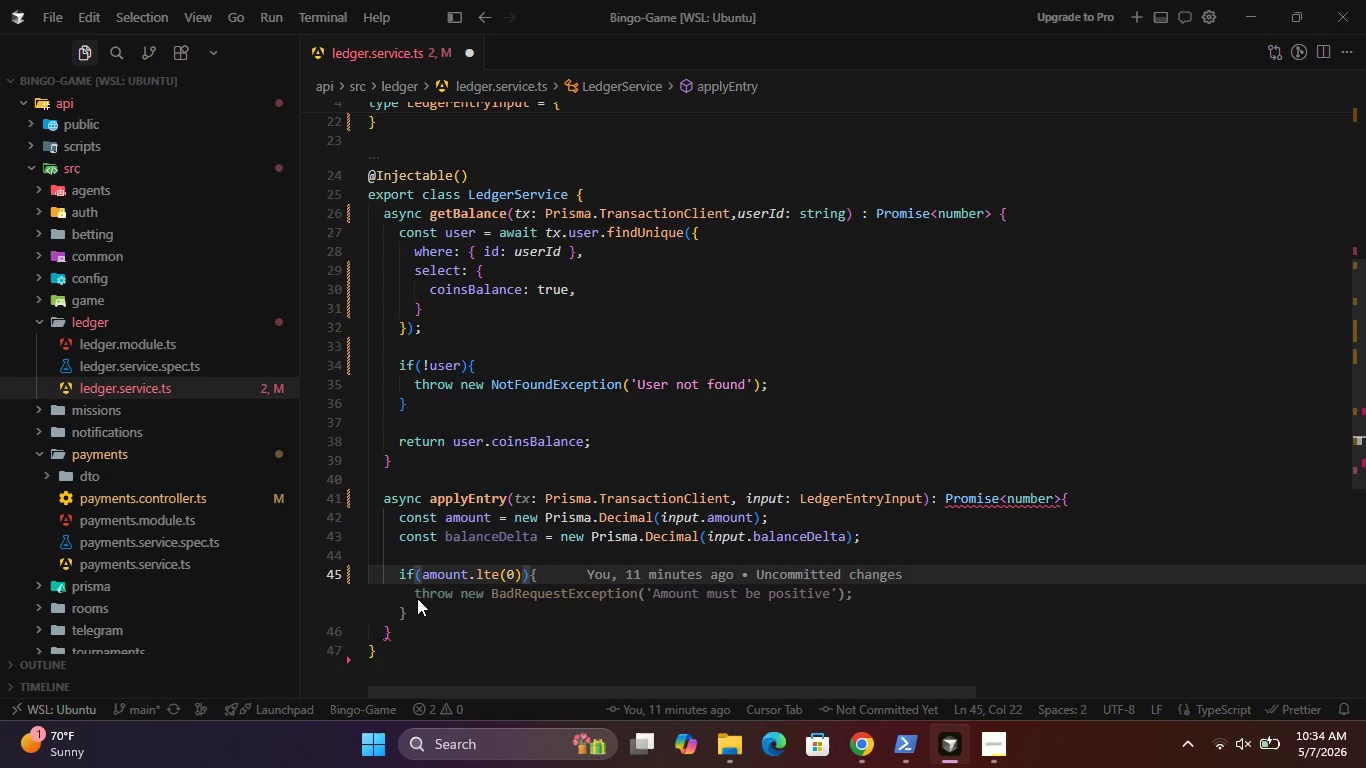 
key(Shift+BracketLeft)
 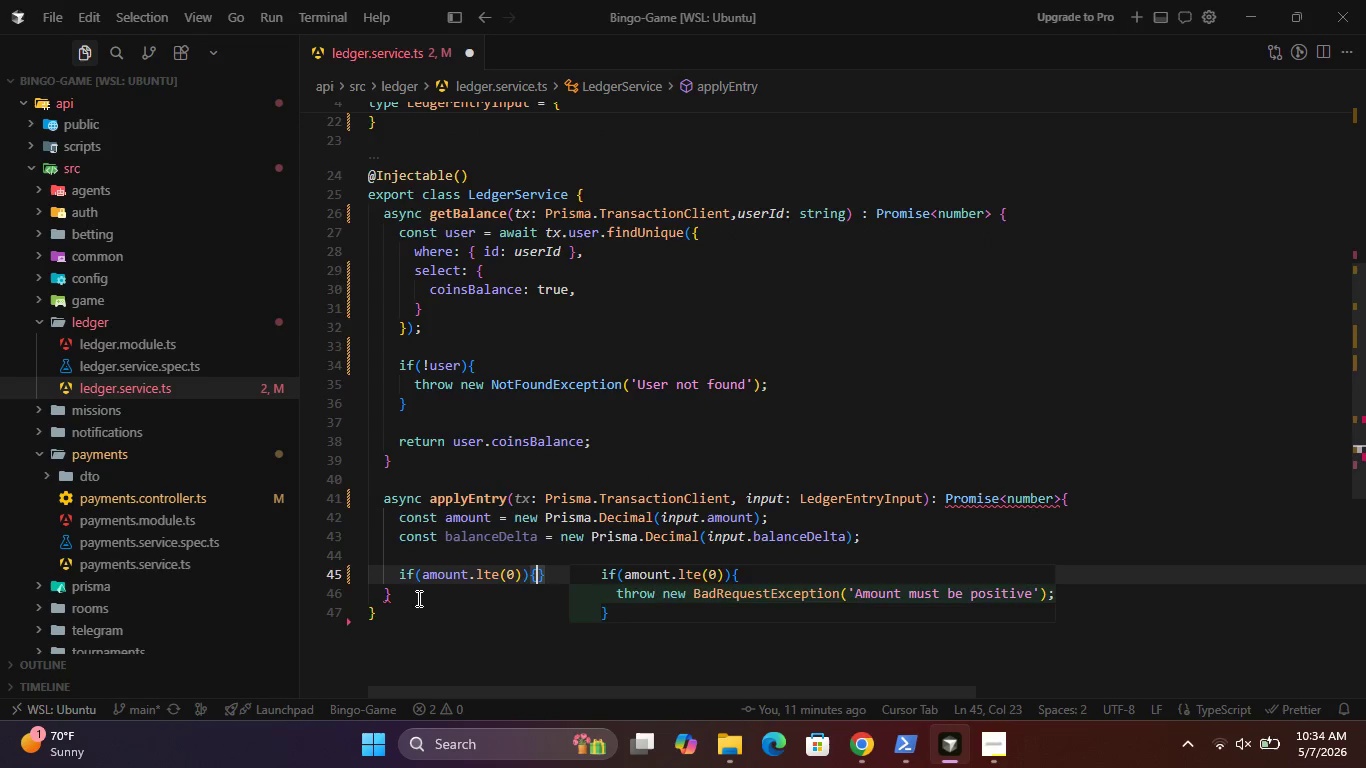 
key(Enter)
 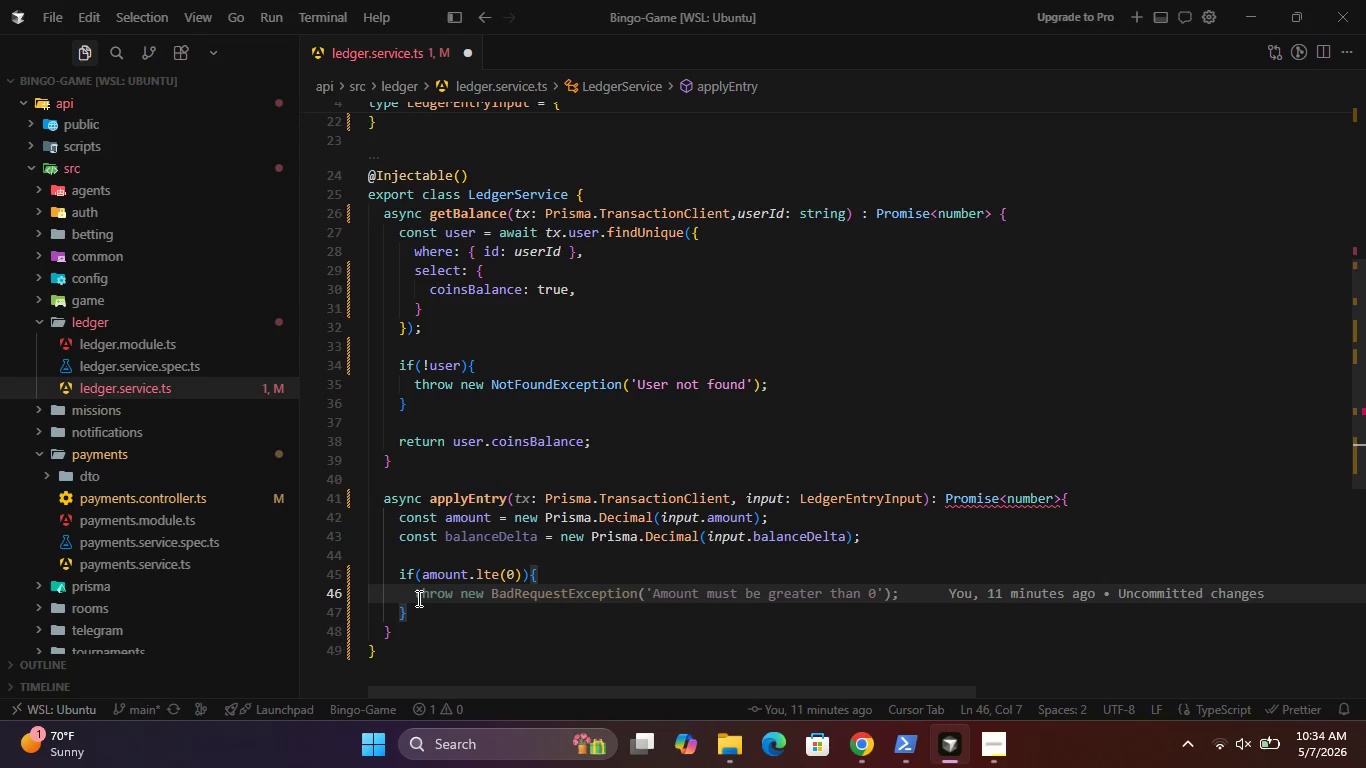 
type(thr)
 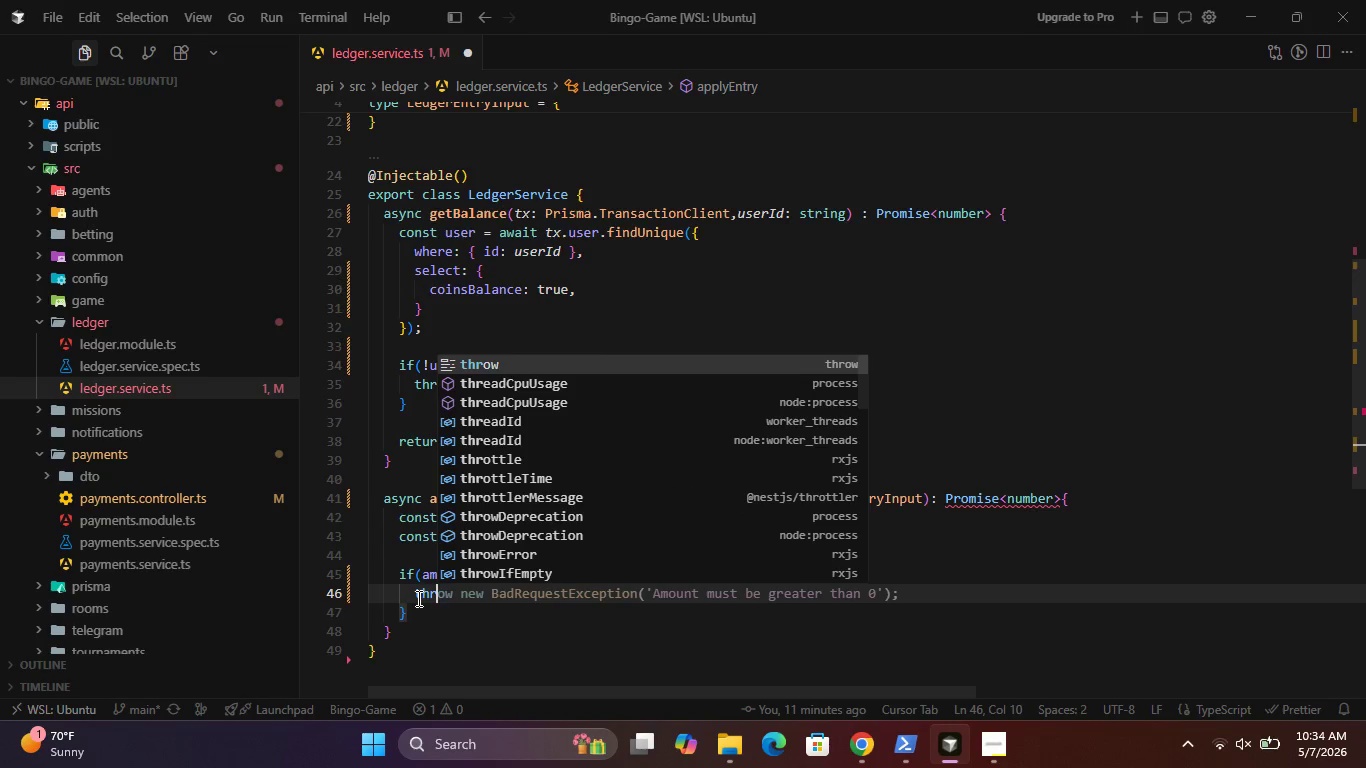 
key(Enter)
 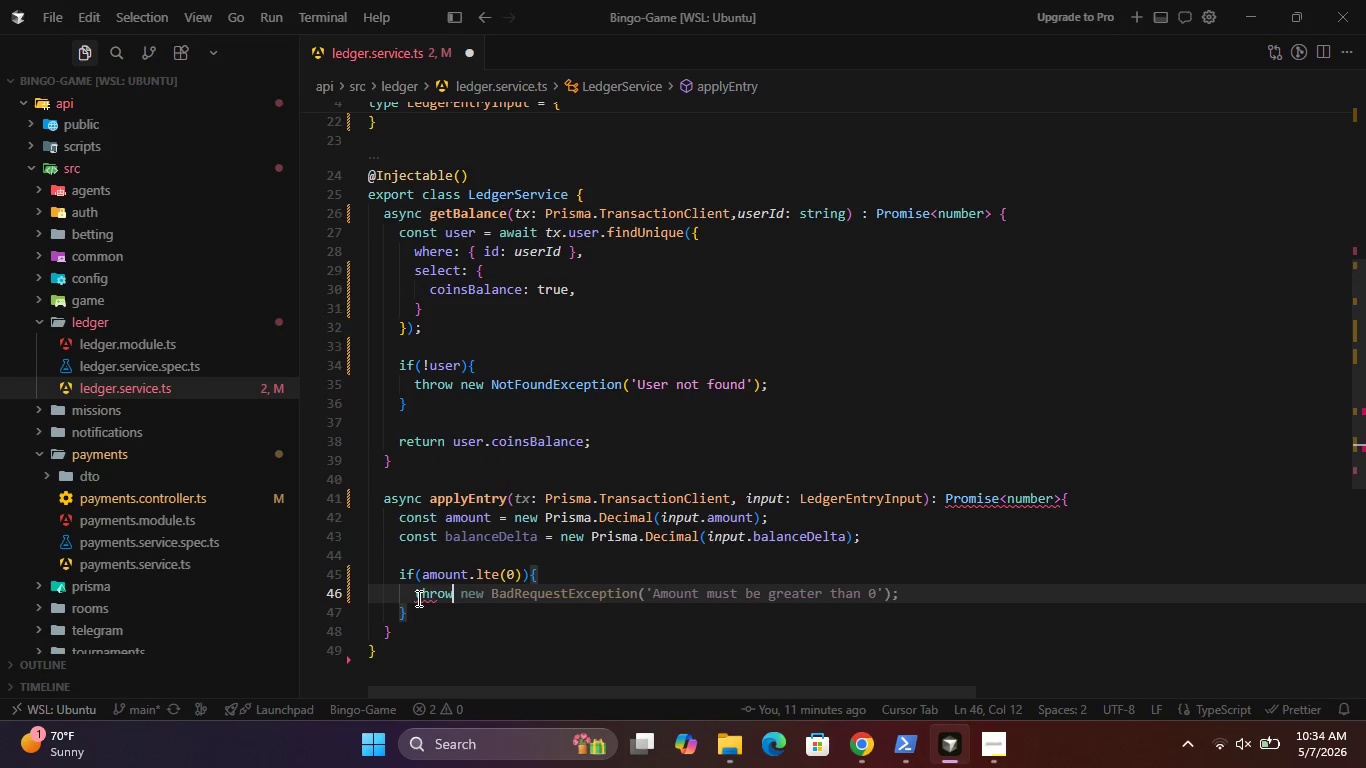 
type( new BadRe)
 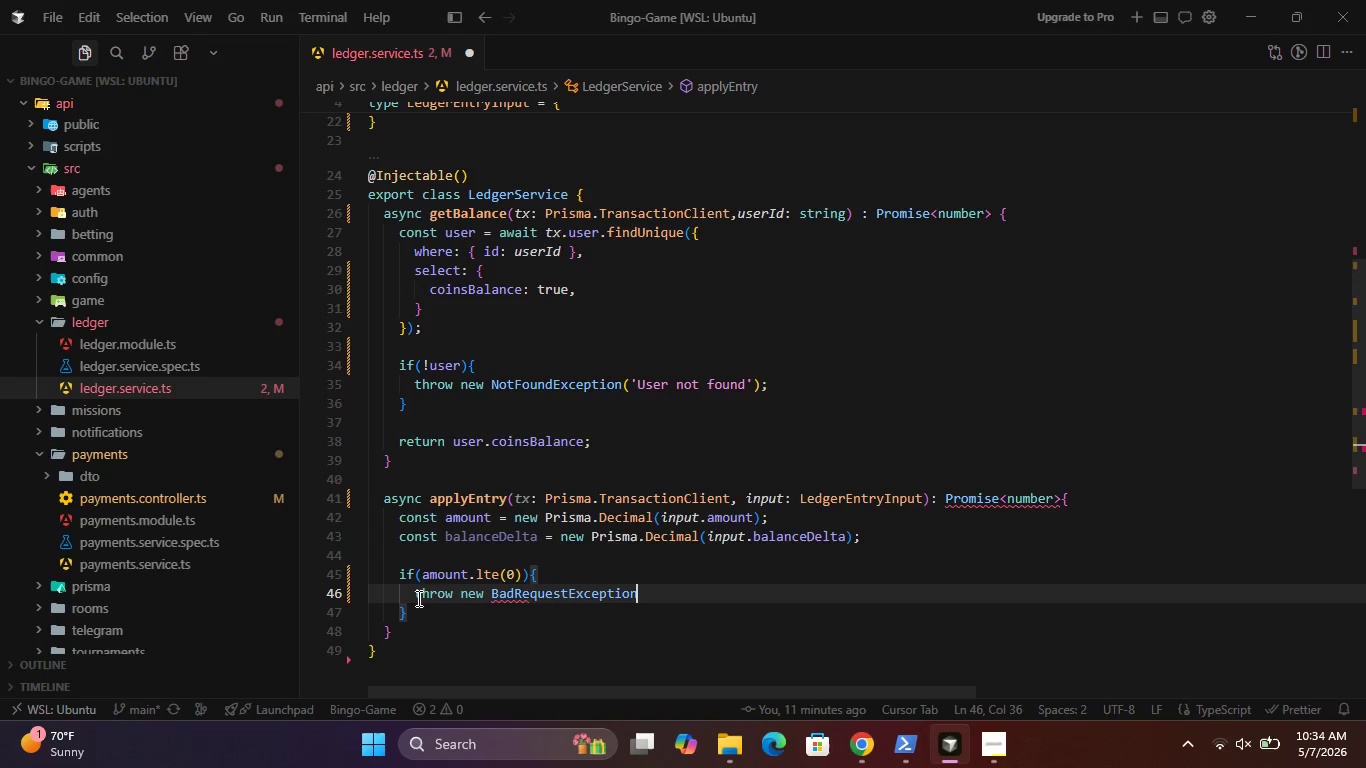 
 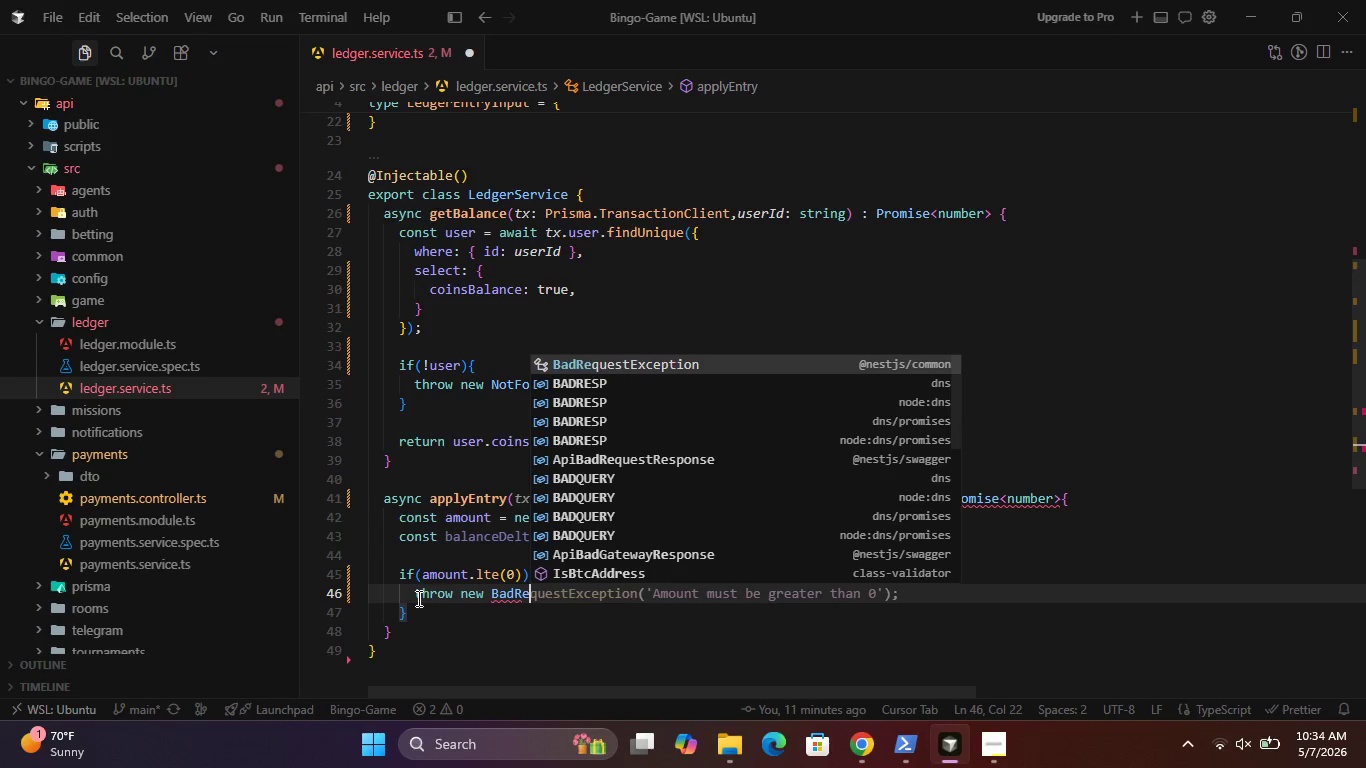 
key(Enter)
 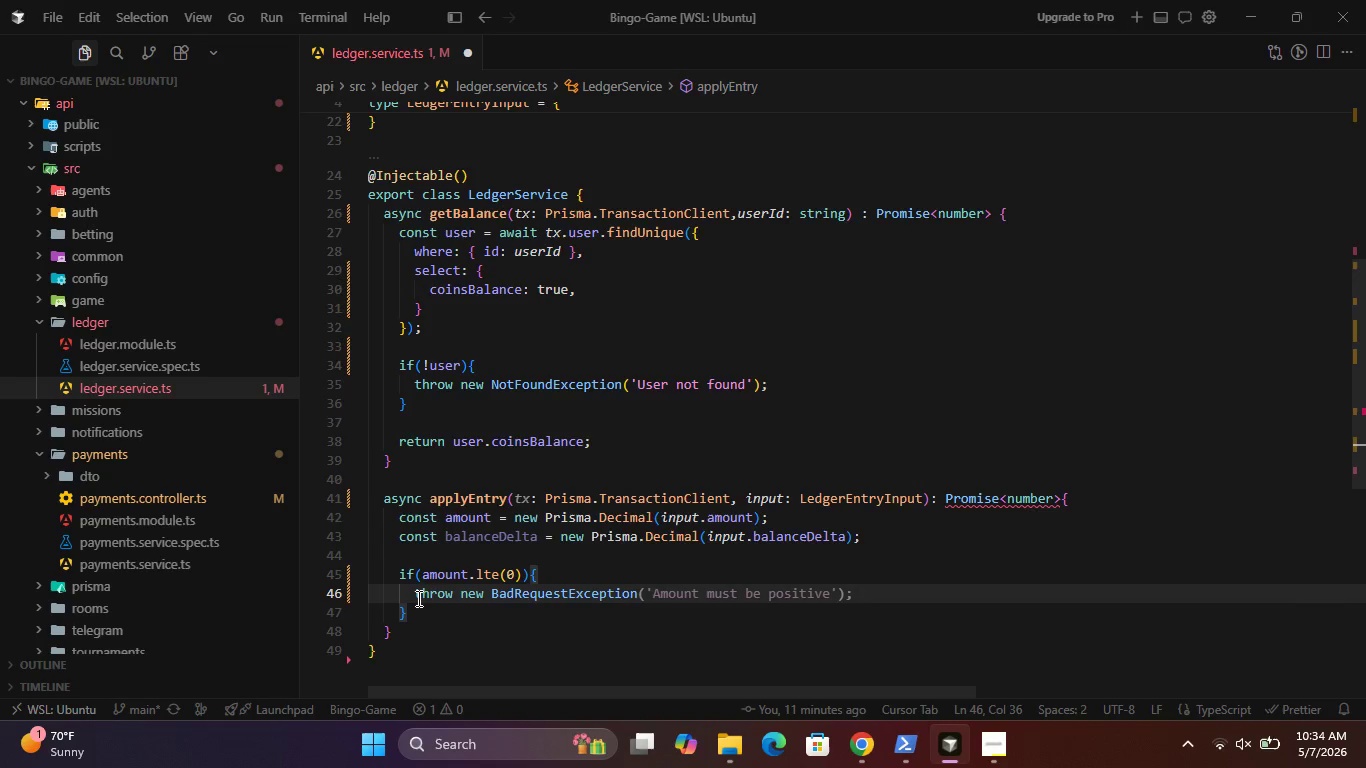 
type(('Ledger amount must be positio)
key(Backspace)
type(ve)
 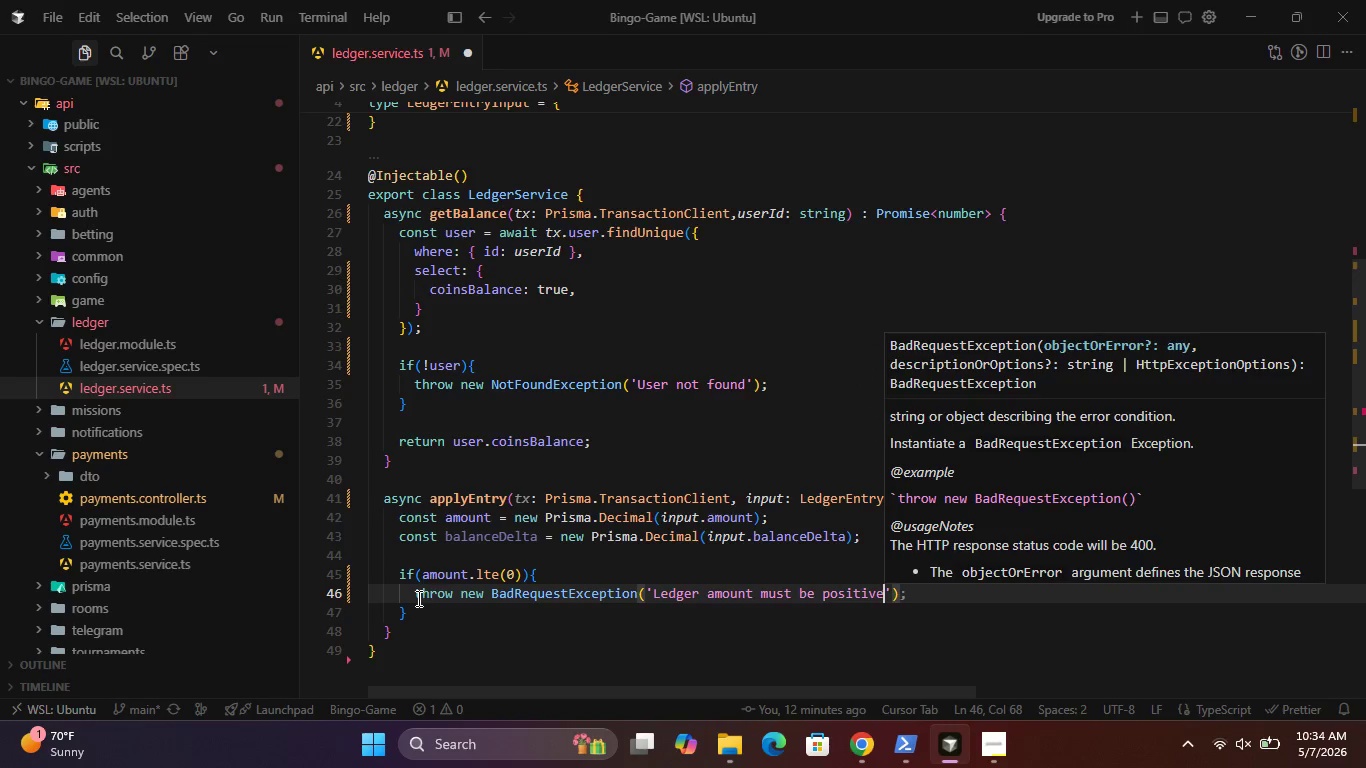 
key(Control+S)
 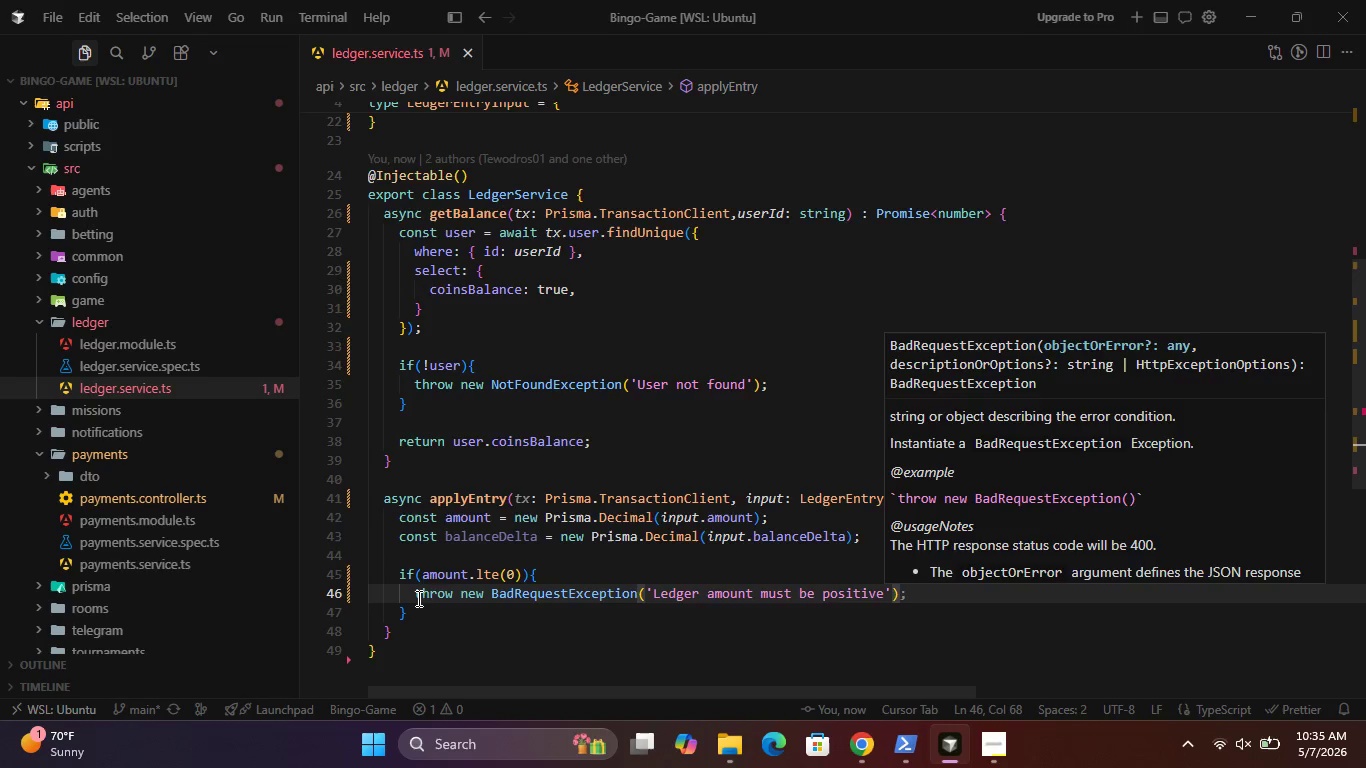 
wait(24.52)
 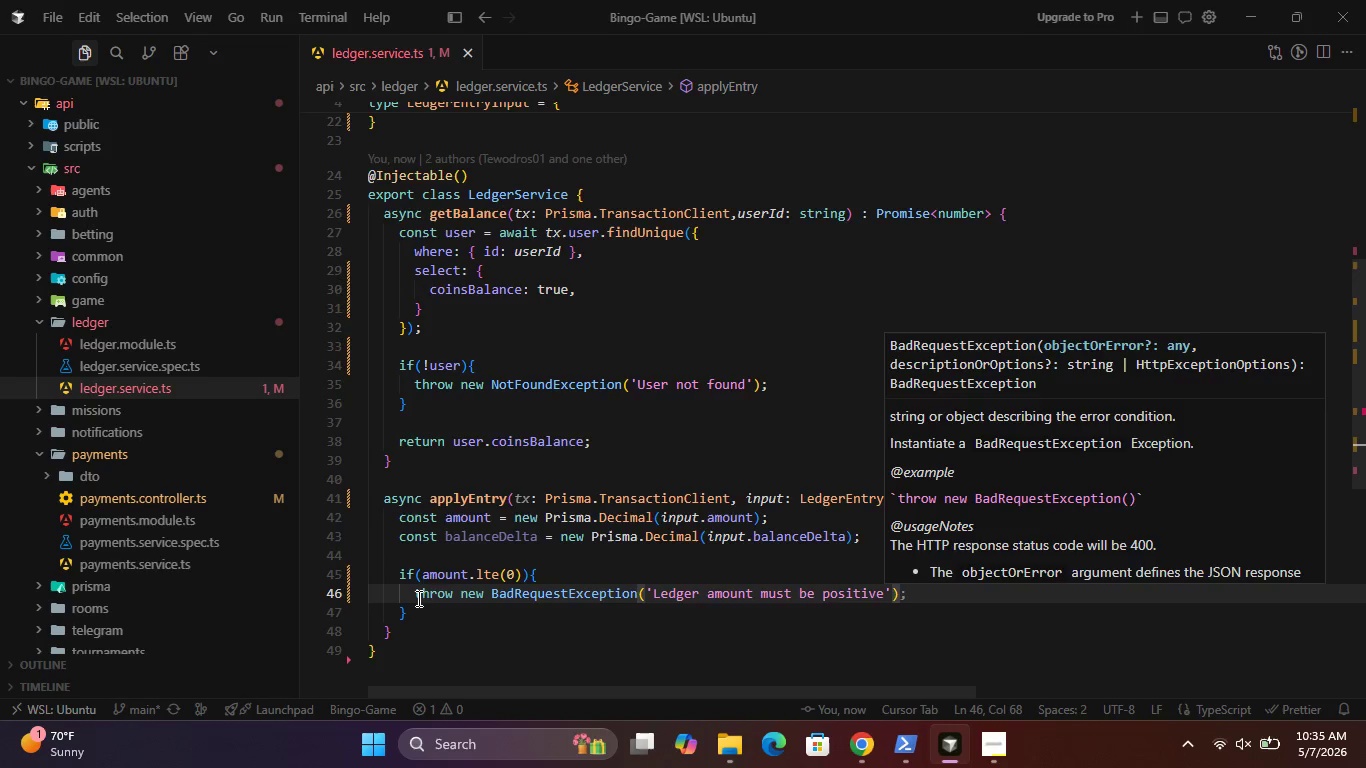 
left_click([419, 605])
 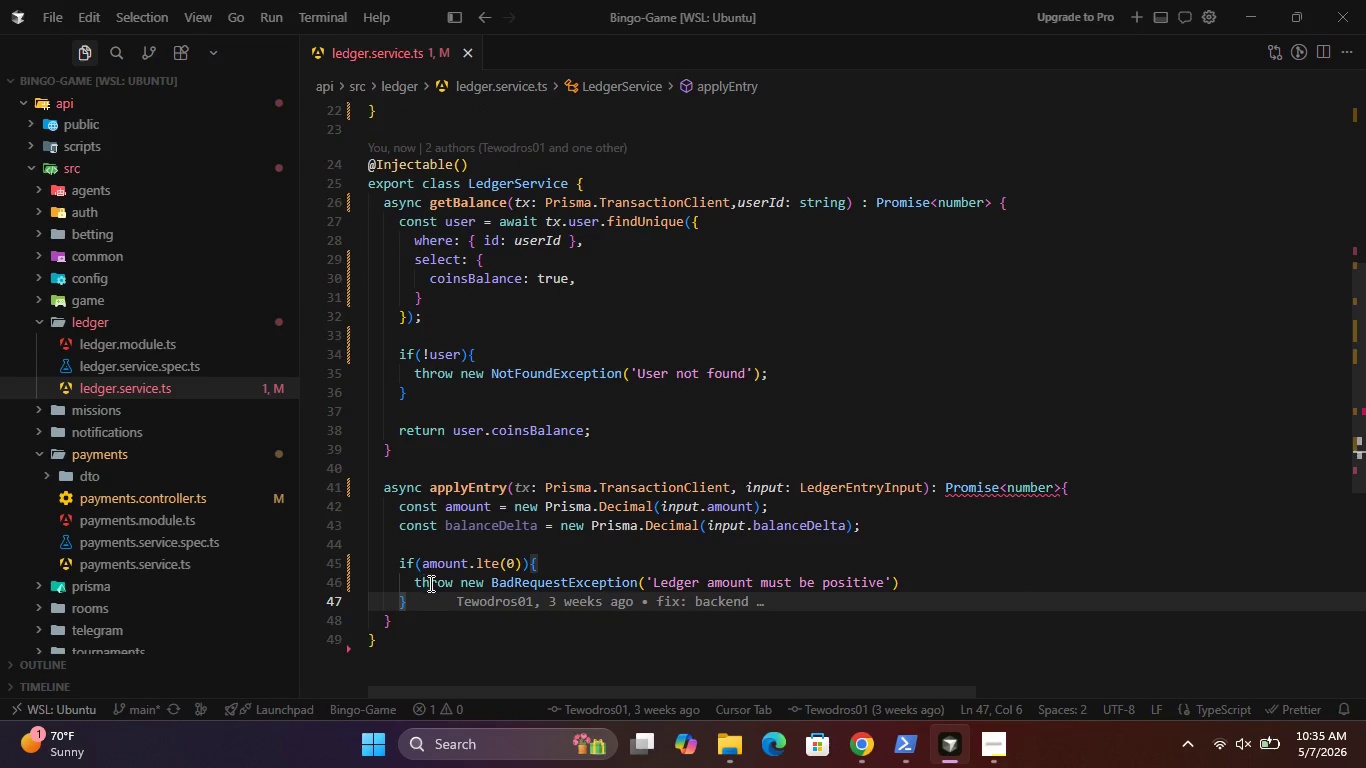 
wait(6.55)
 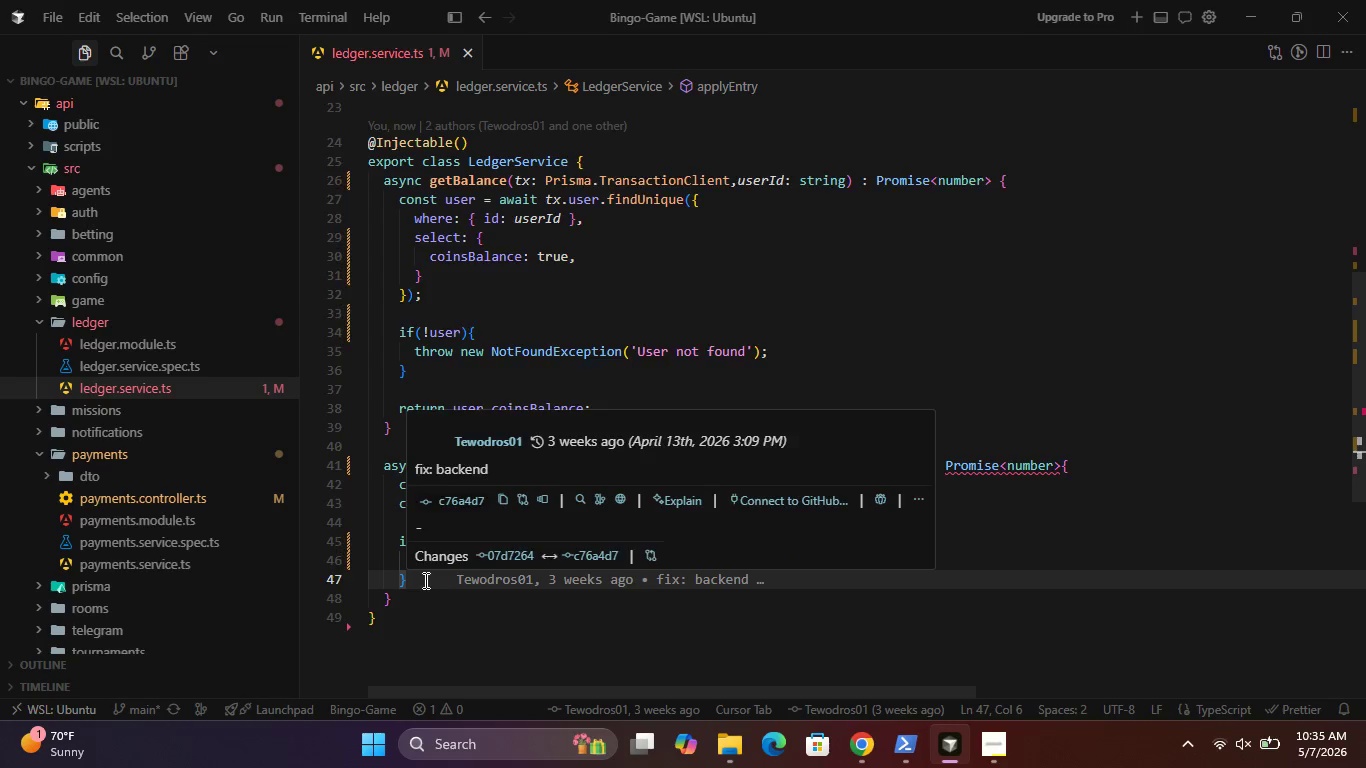 
key(Enter)
 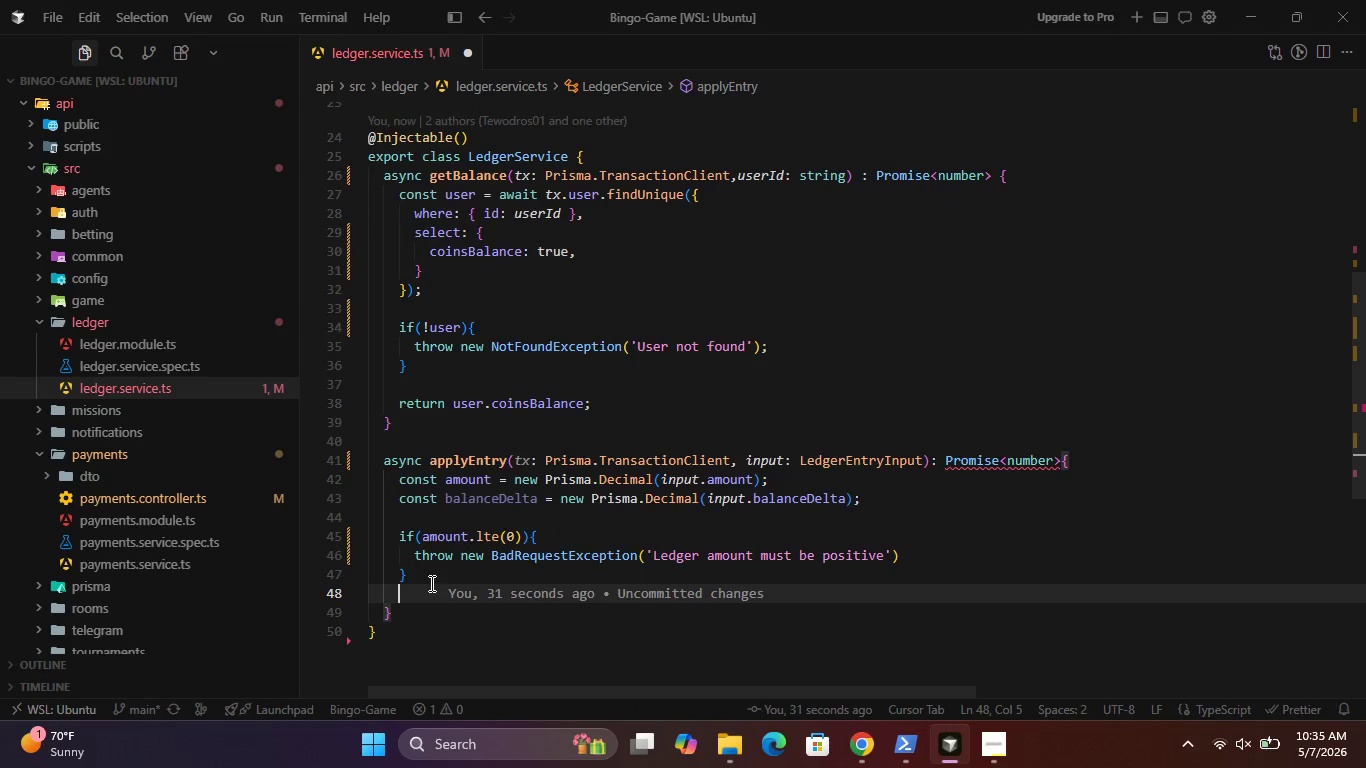 
key(Enter)
 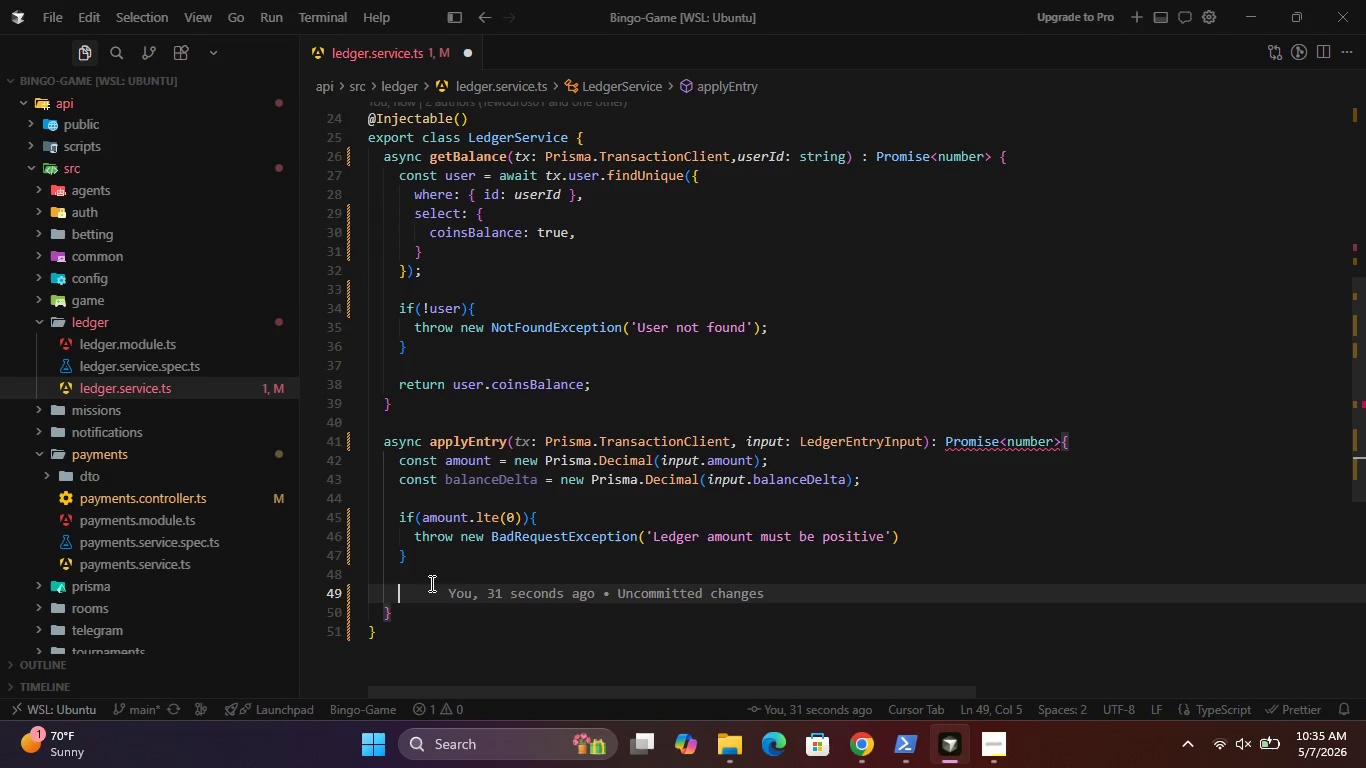 
type(const wallet = input.w)
 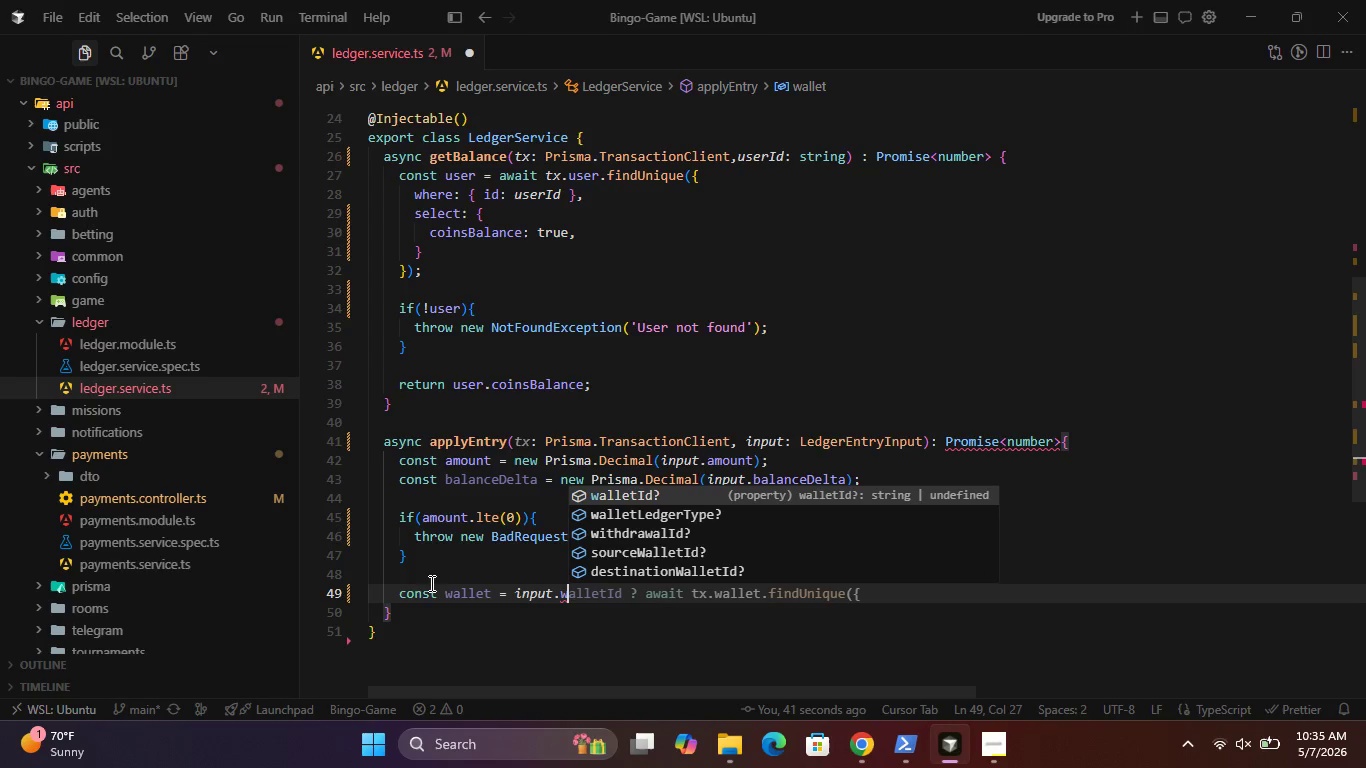 
key(Enter)
 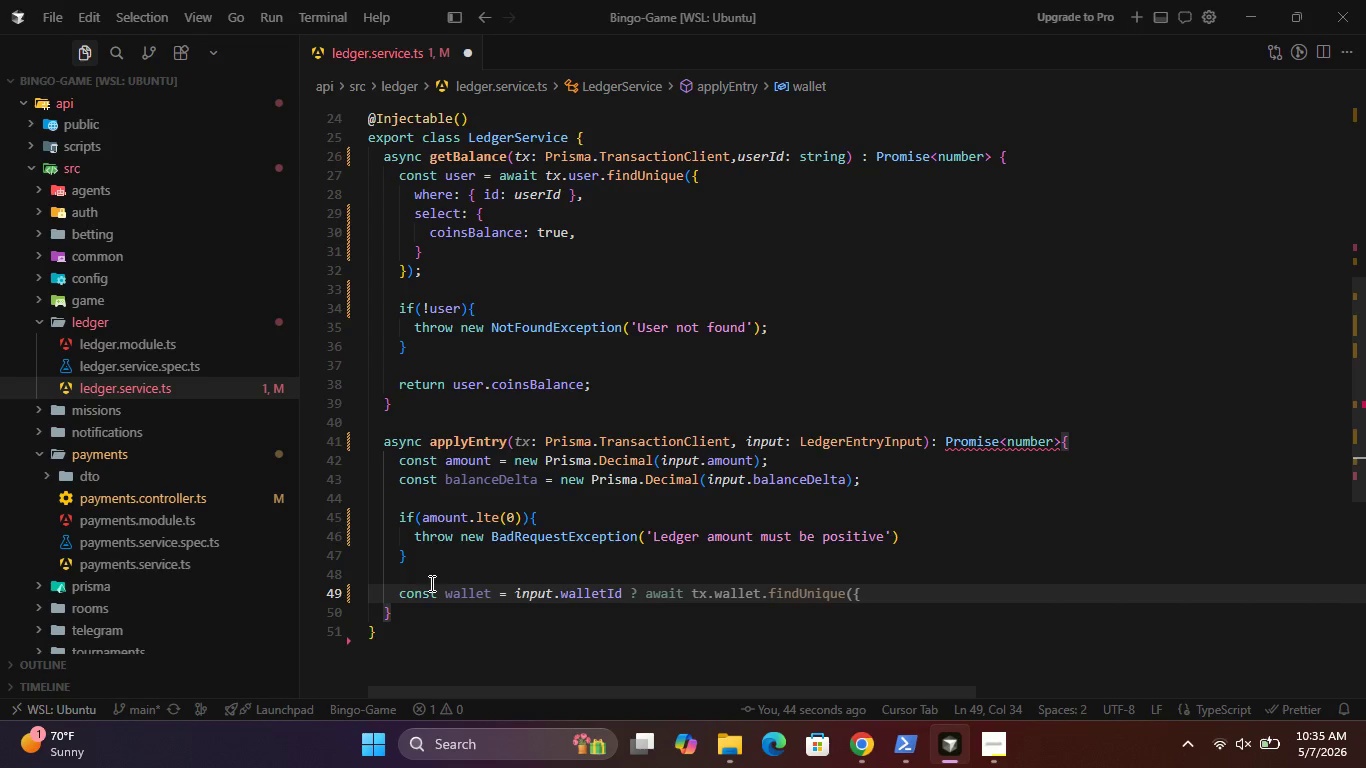 
type( ? awa)
 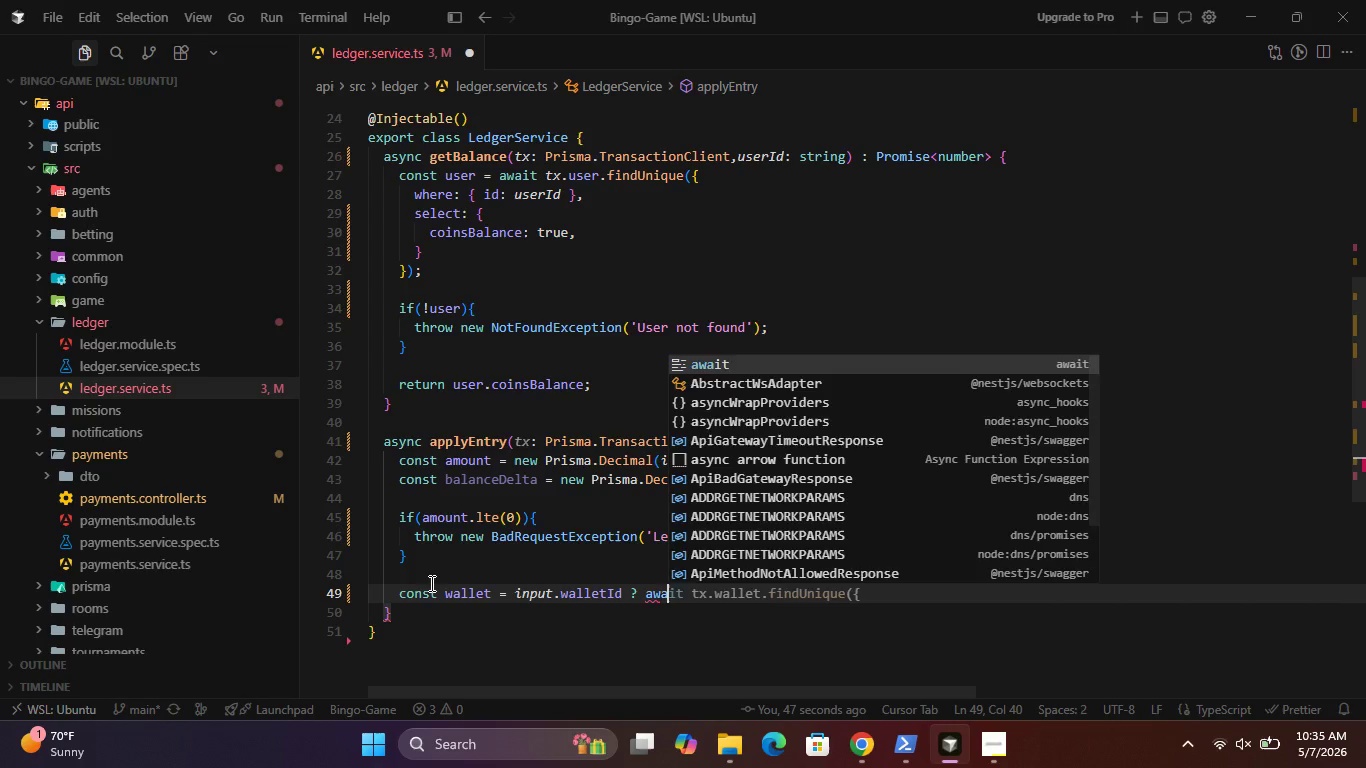 
key(Enter)
 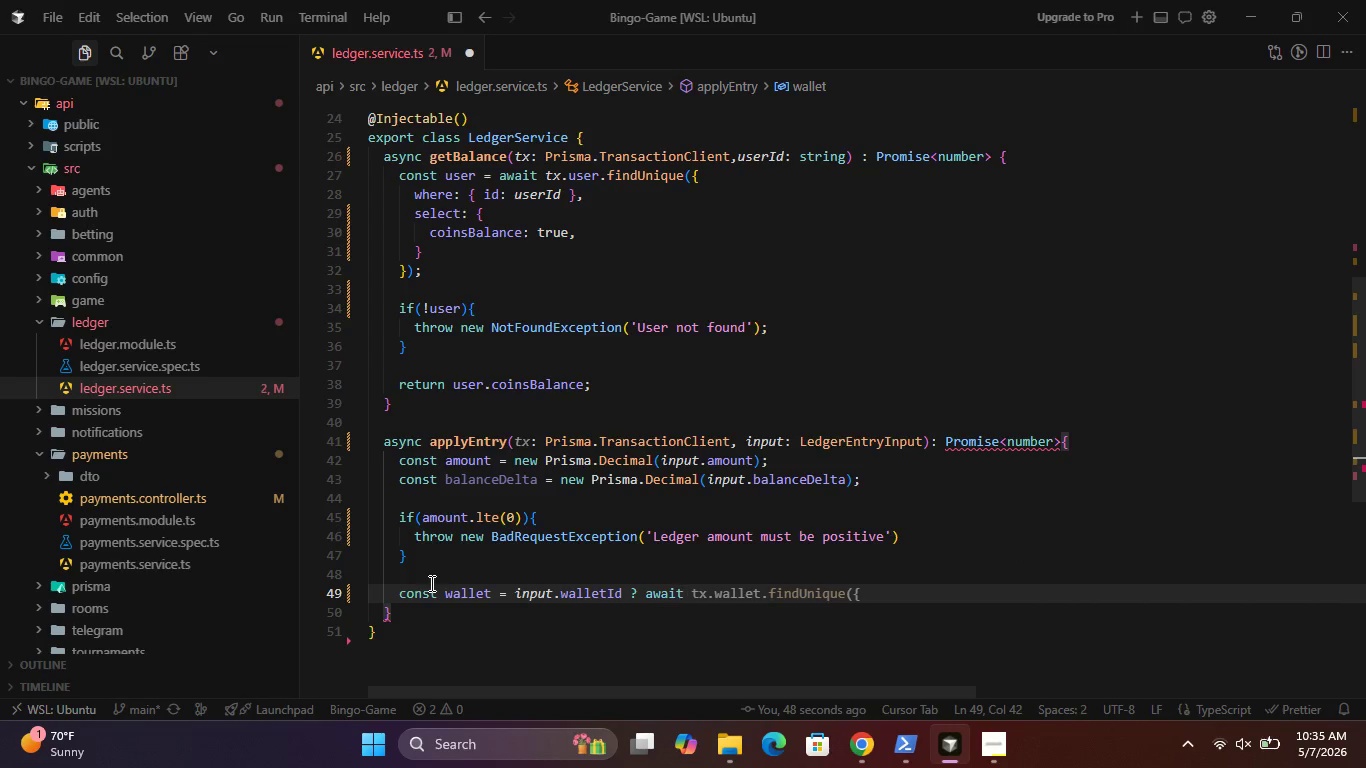 
type( tx.wa)
 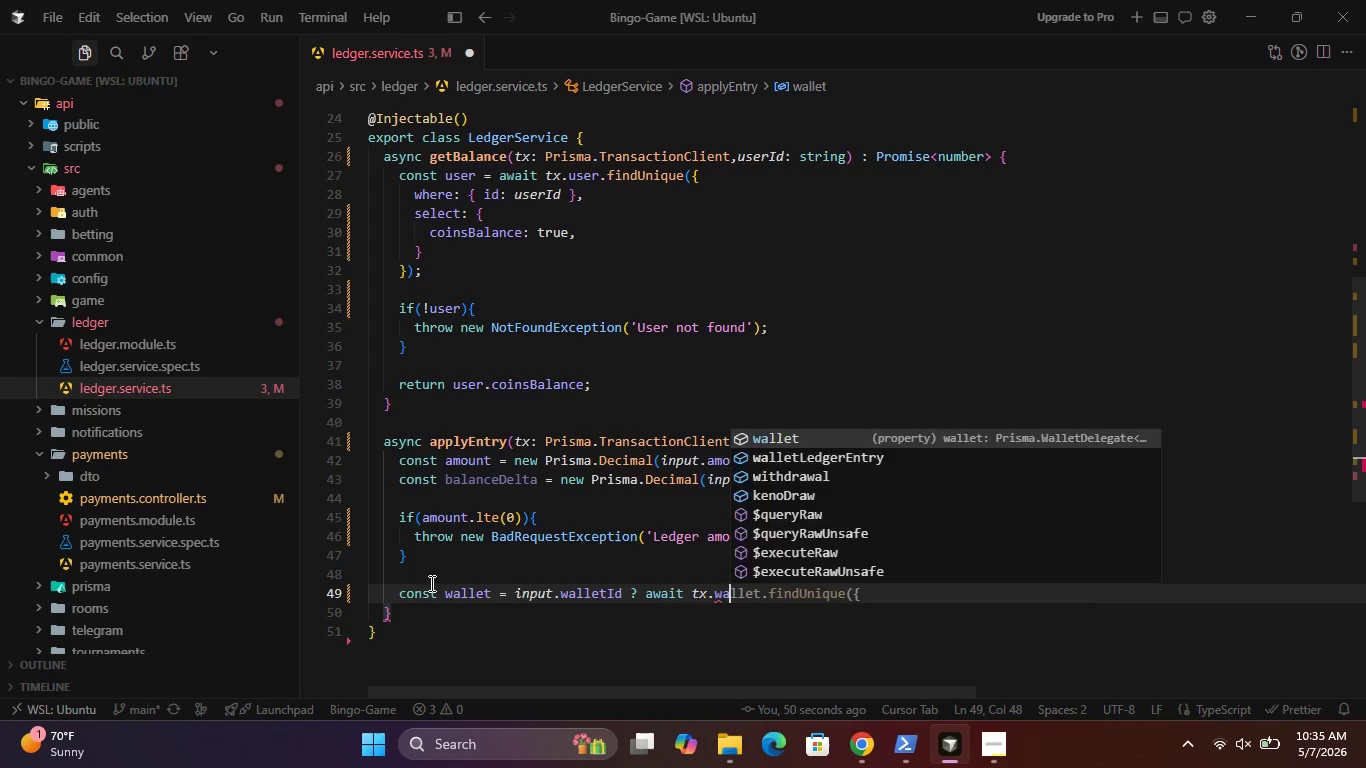 
key(Enter)
 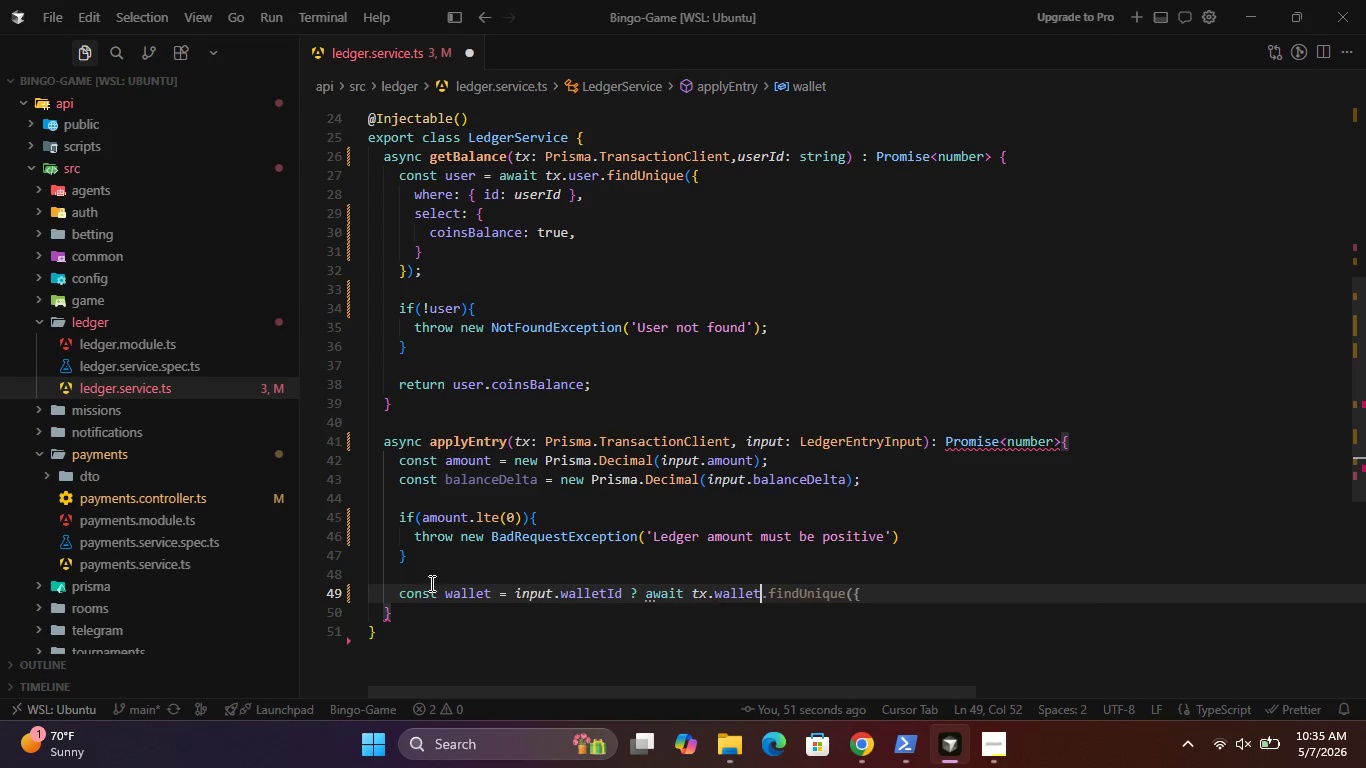 
type(.find)
 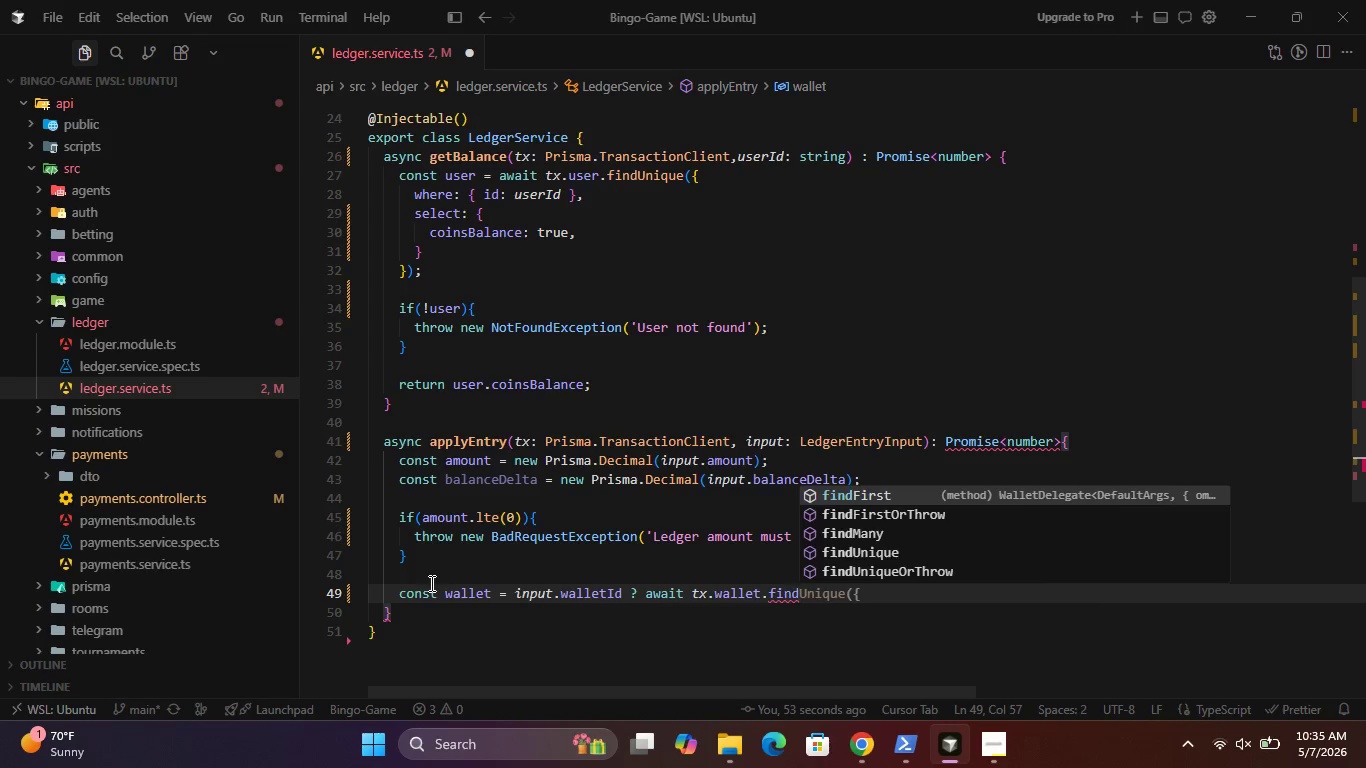 
key(Enter)
 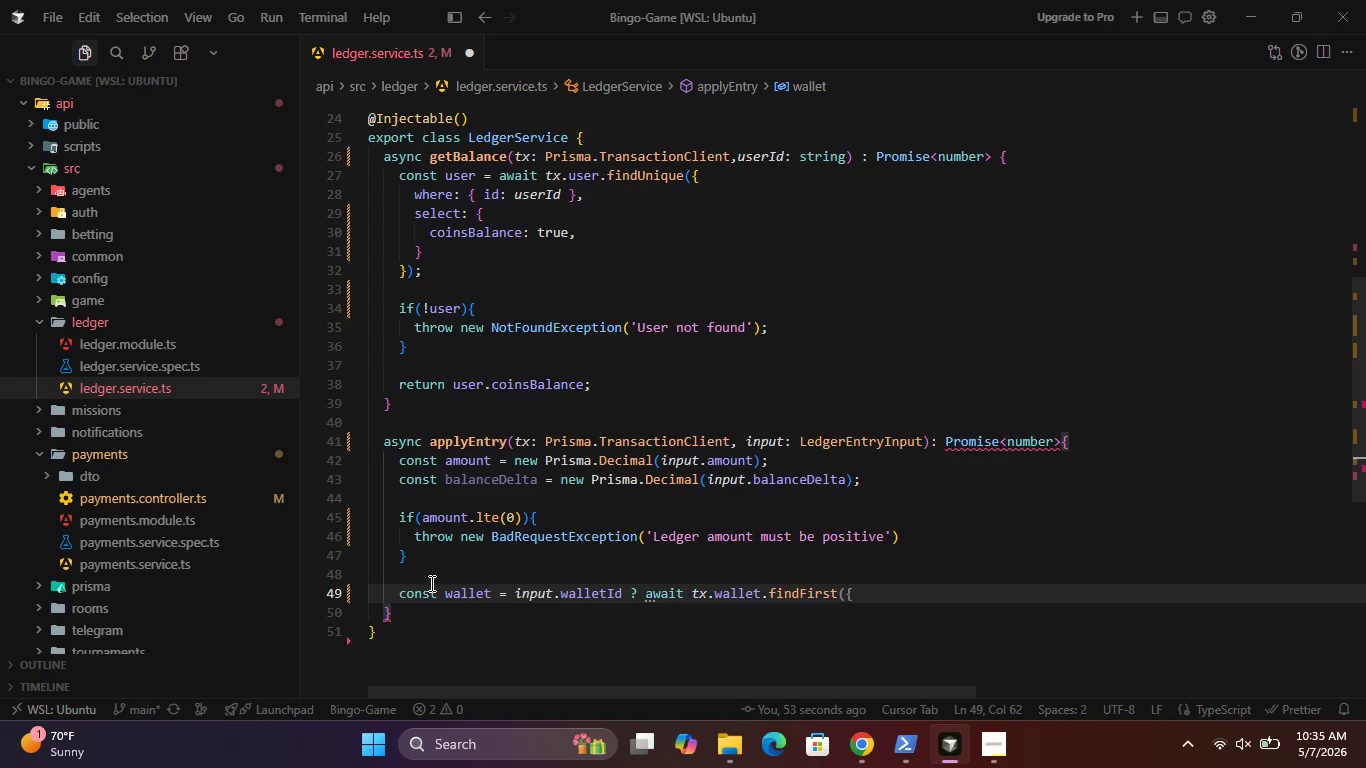 
key(Shift+9)
 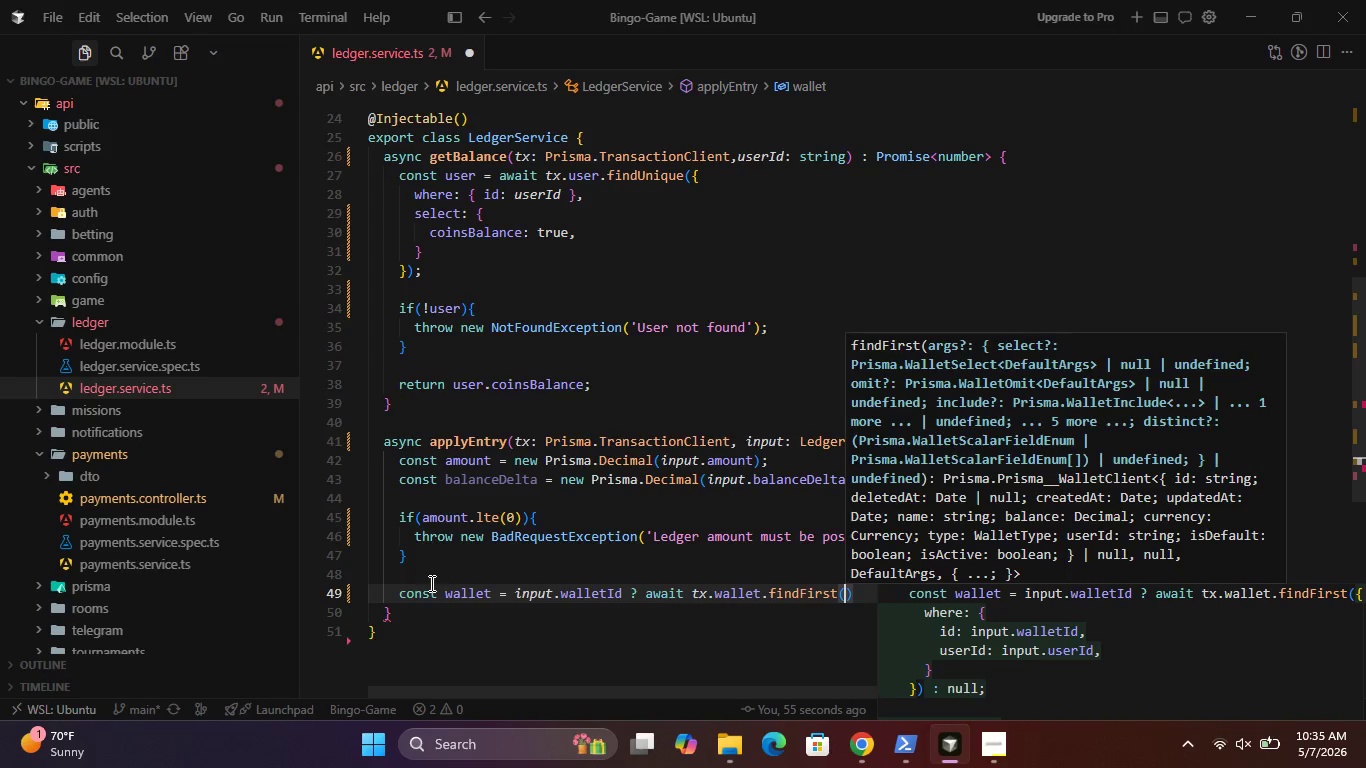 
key(Shift+ShiftRight)
 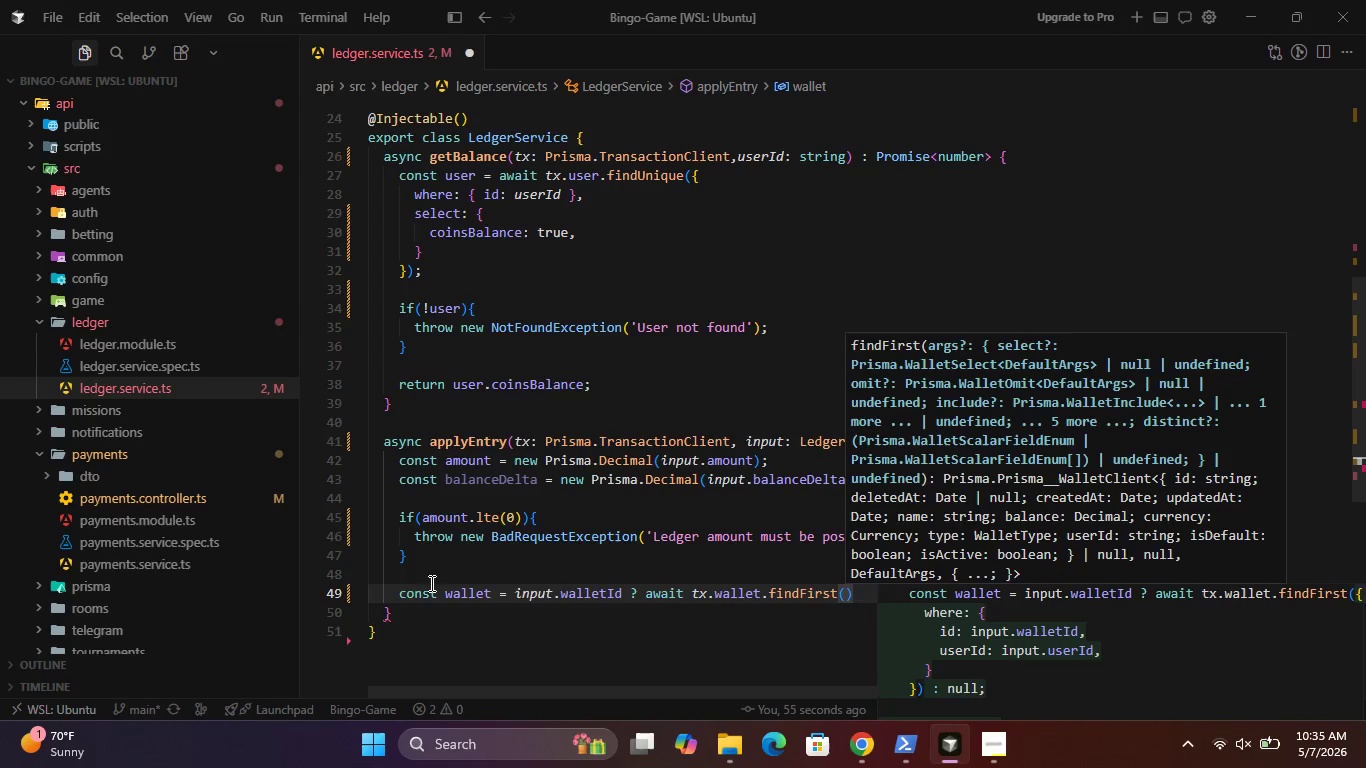 
key(Shift+BracketLeft)
 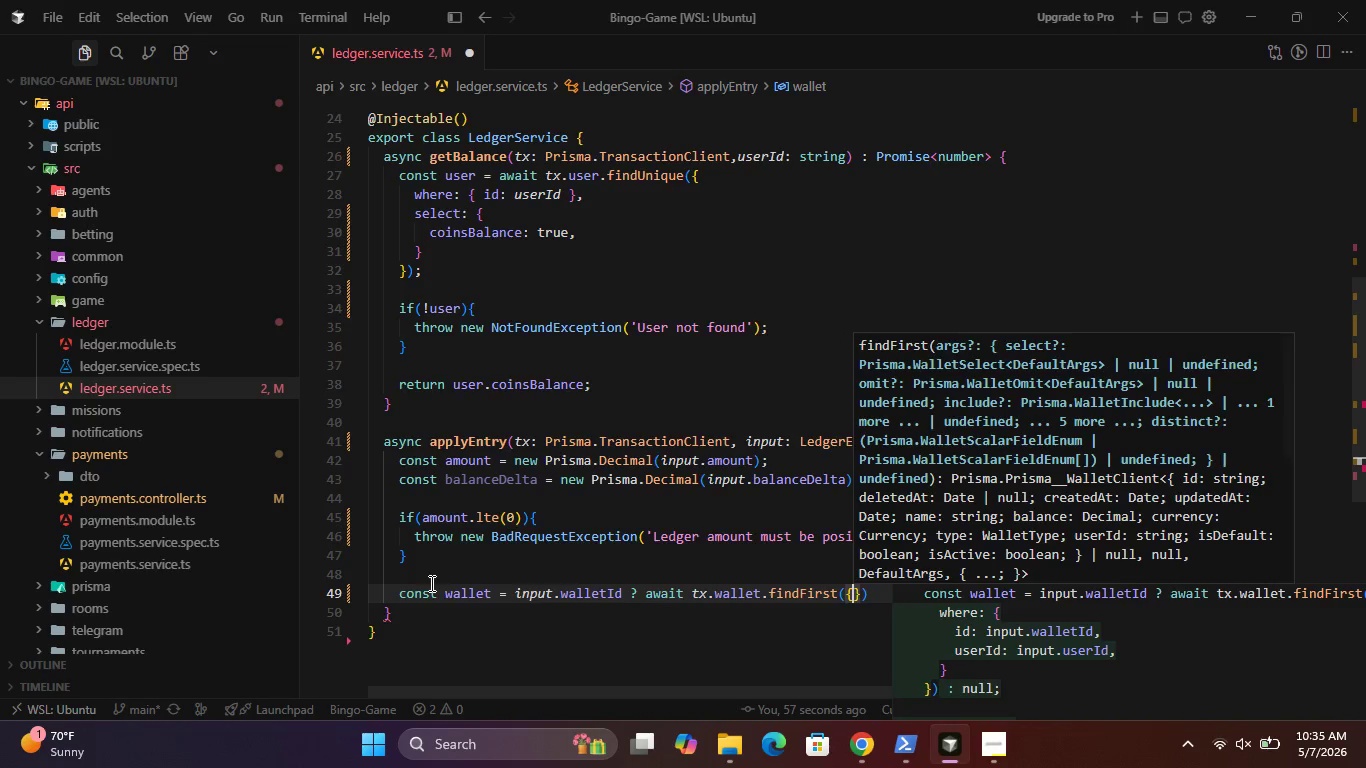 
key(Enter)
 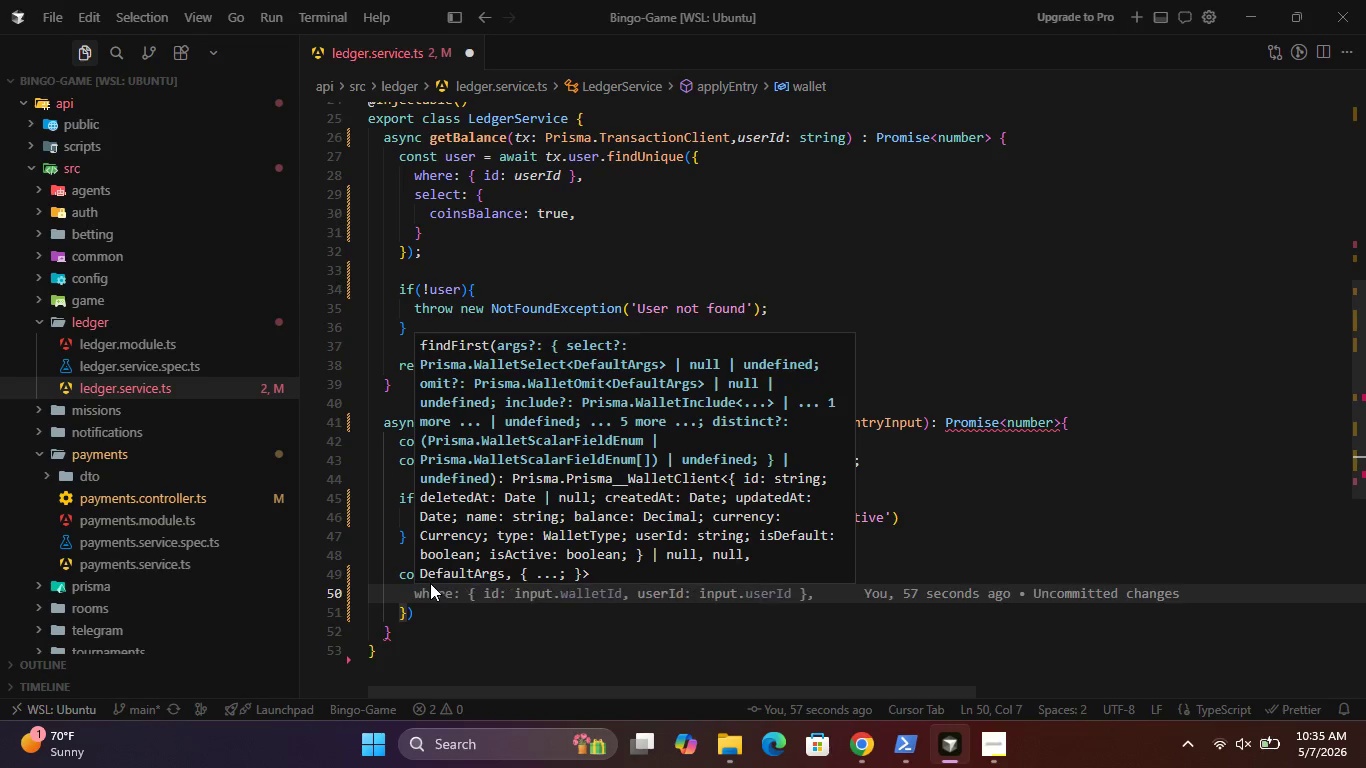 
type(whe)
 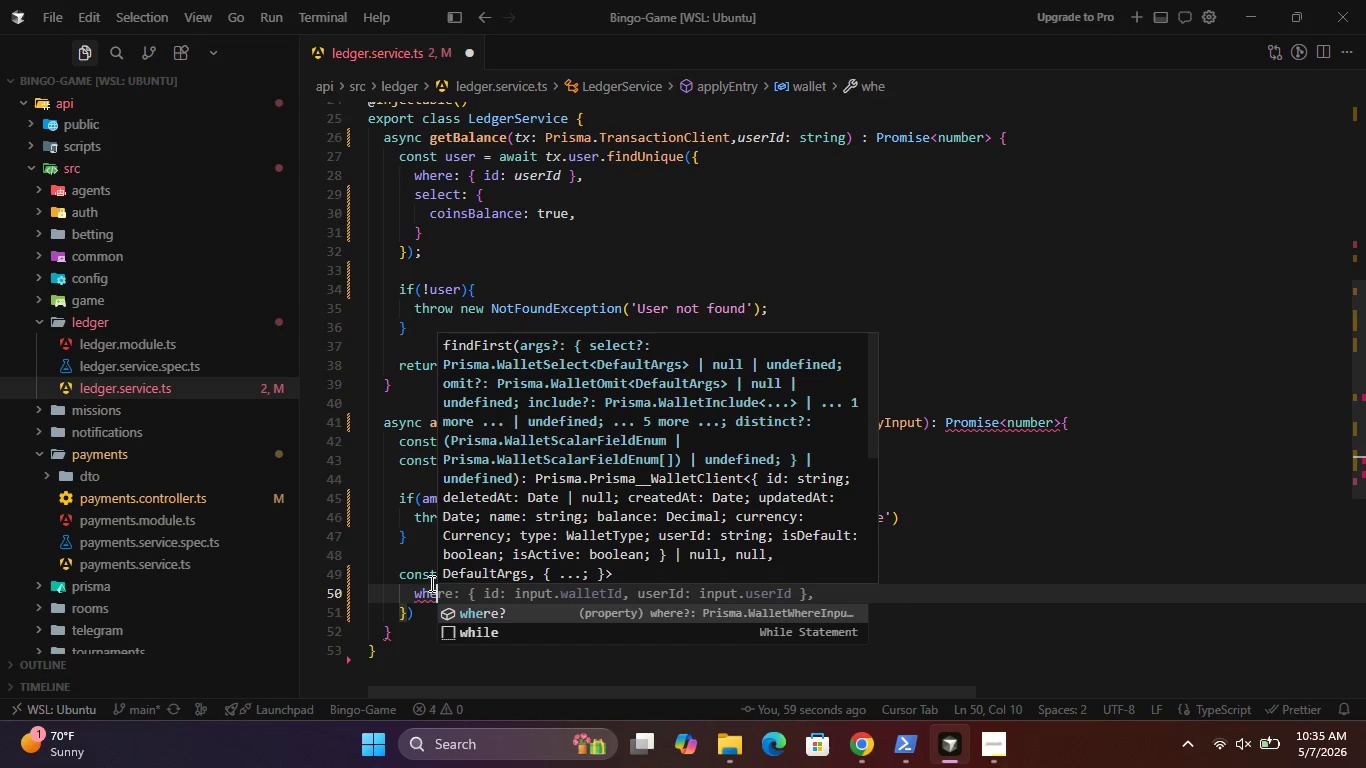 
key(Enter)
 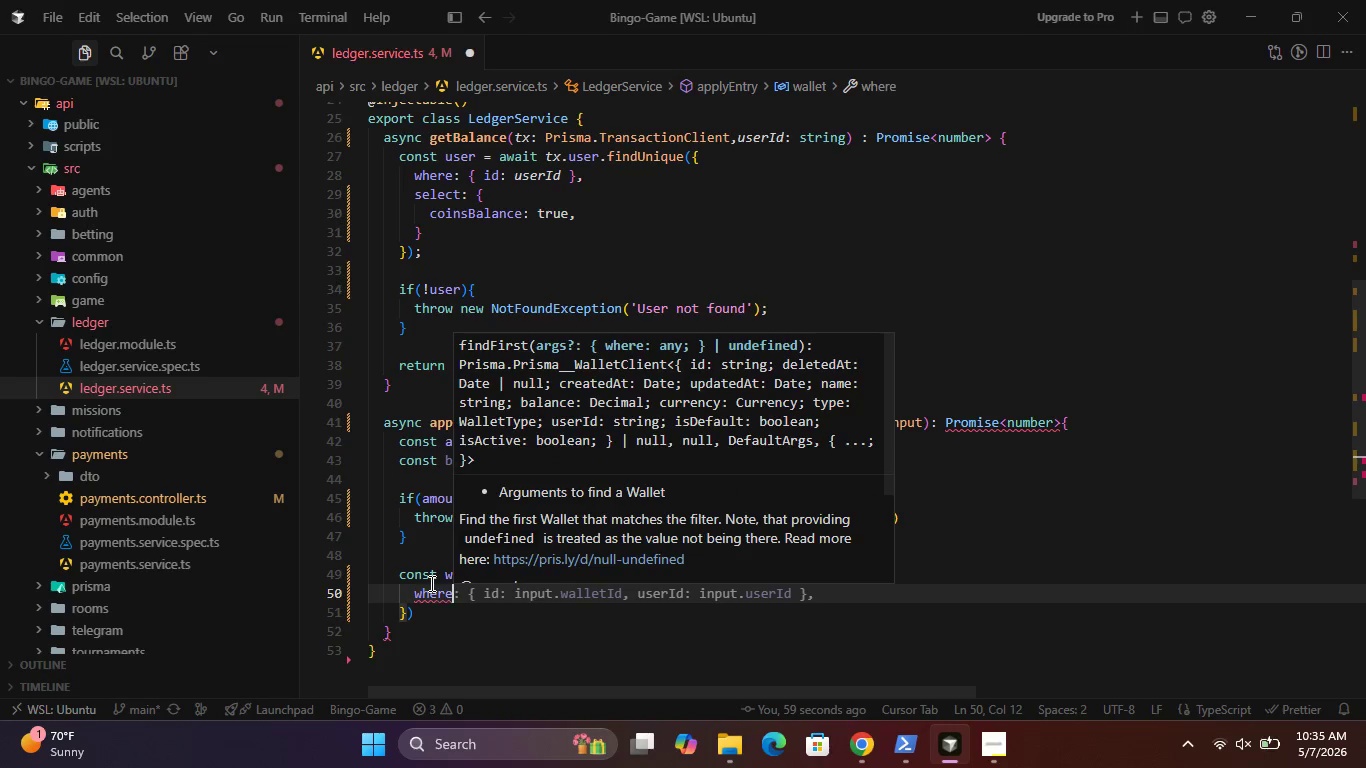 
key(Shift+Semicolon)
 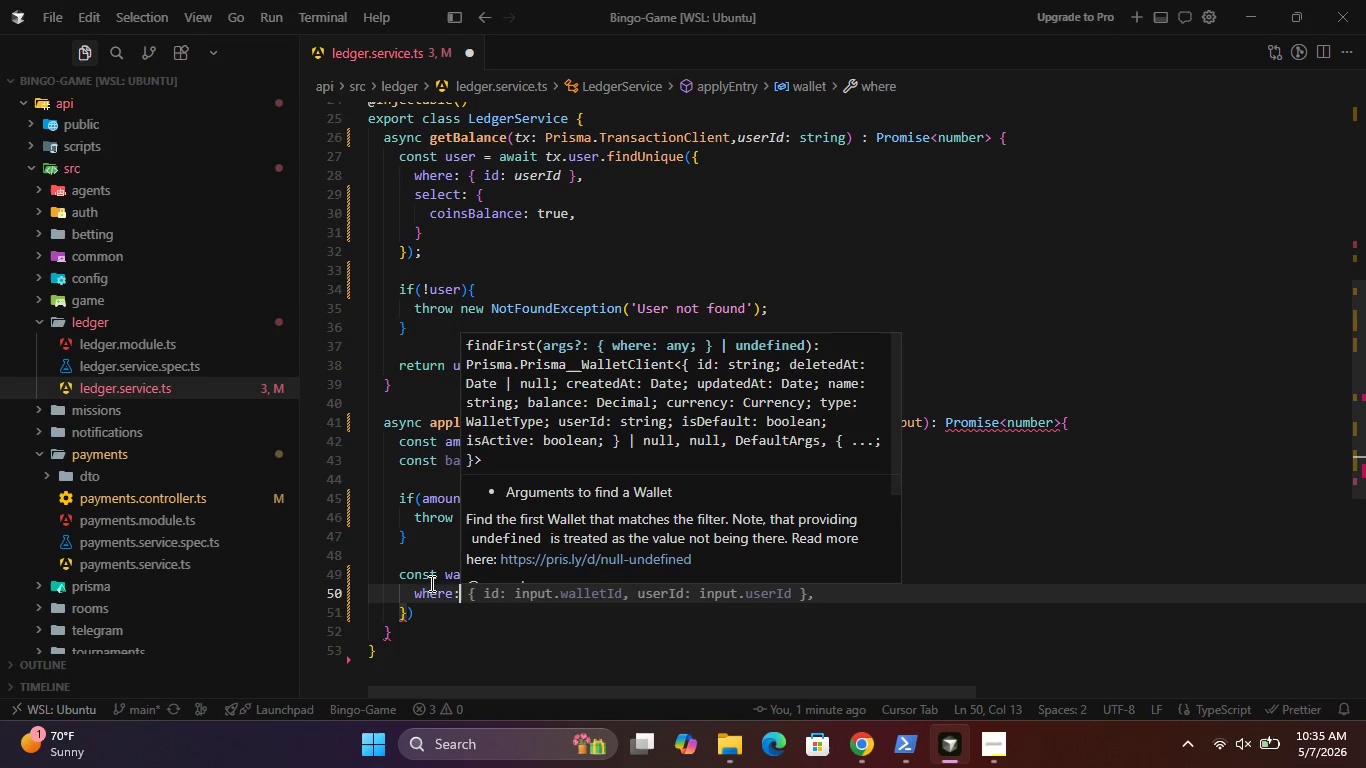 
key(Space)
 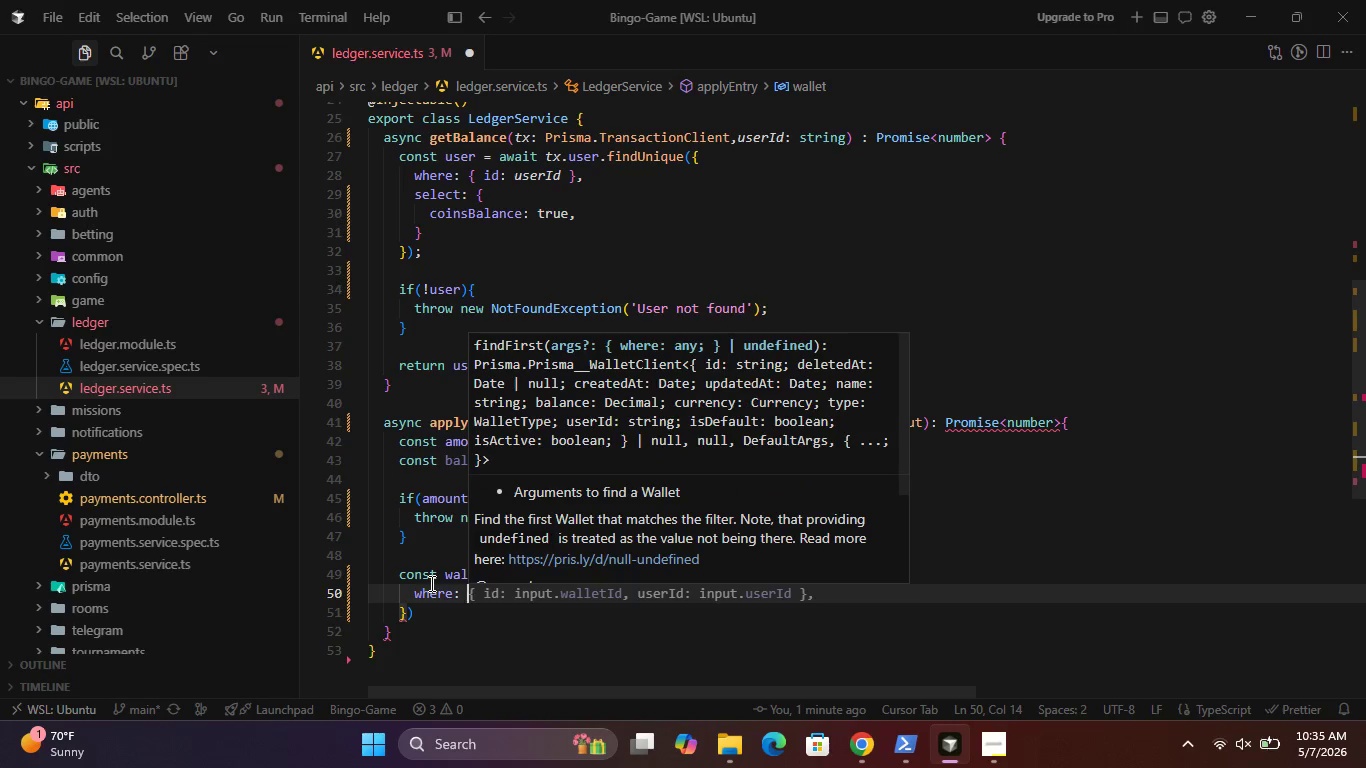 
key(Shift+BracketLeft)
 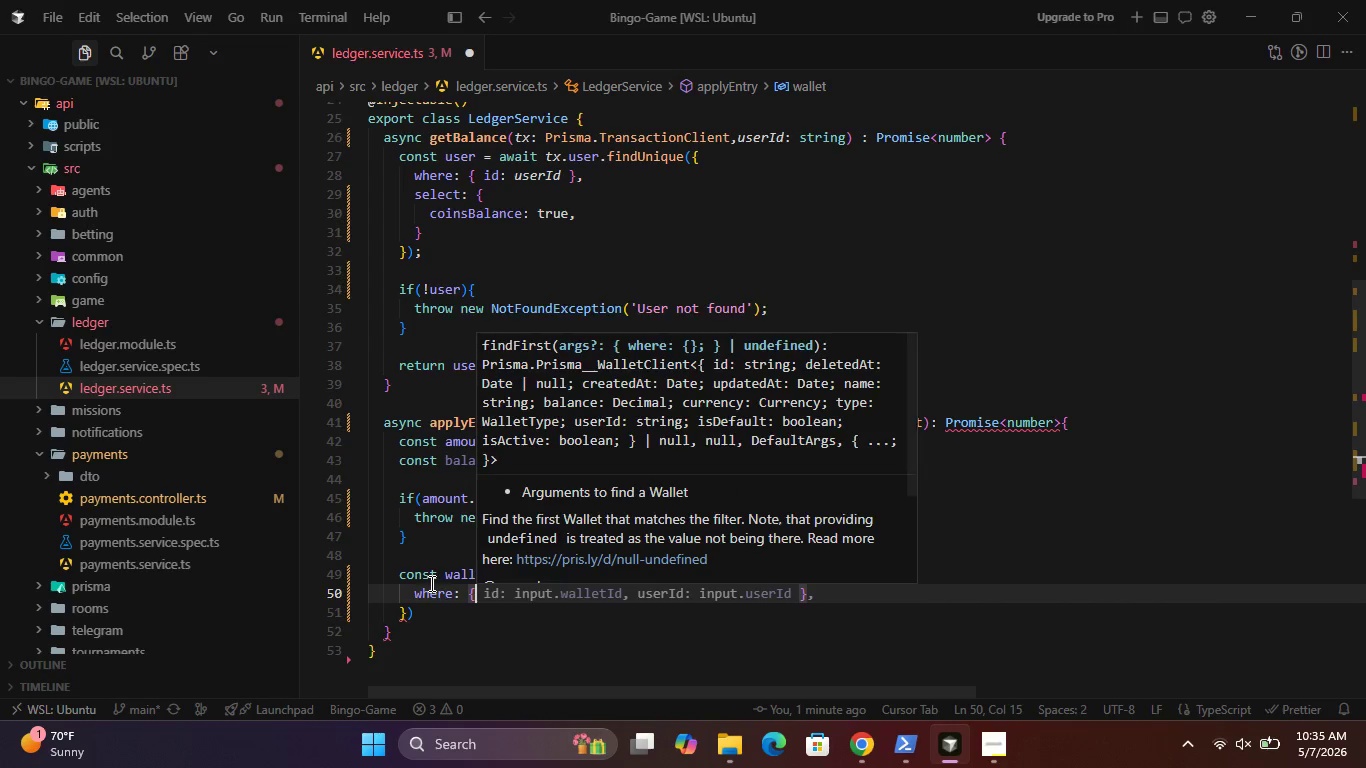 
key(Enter)
 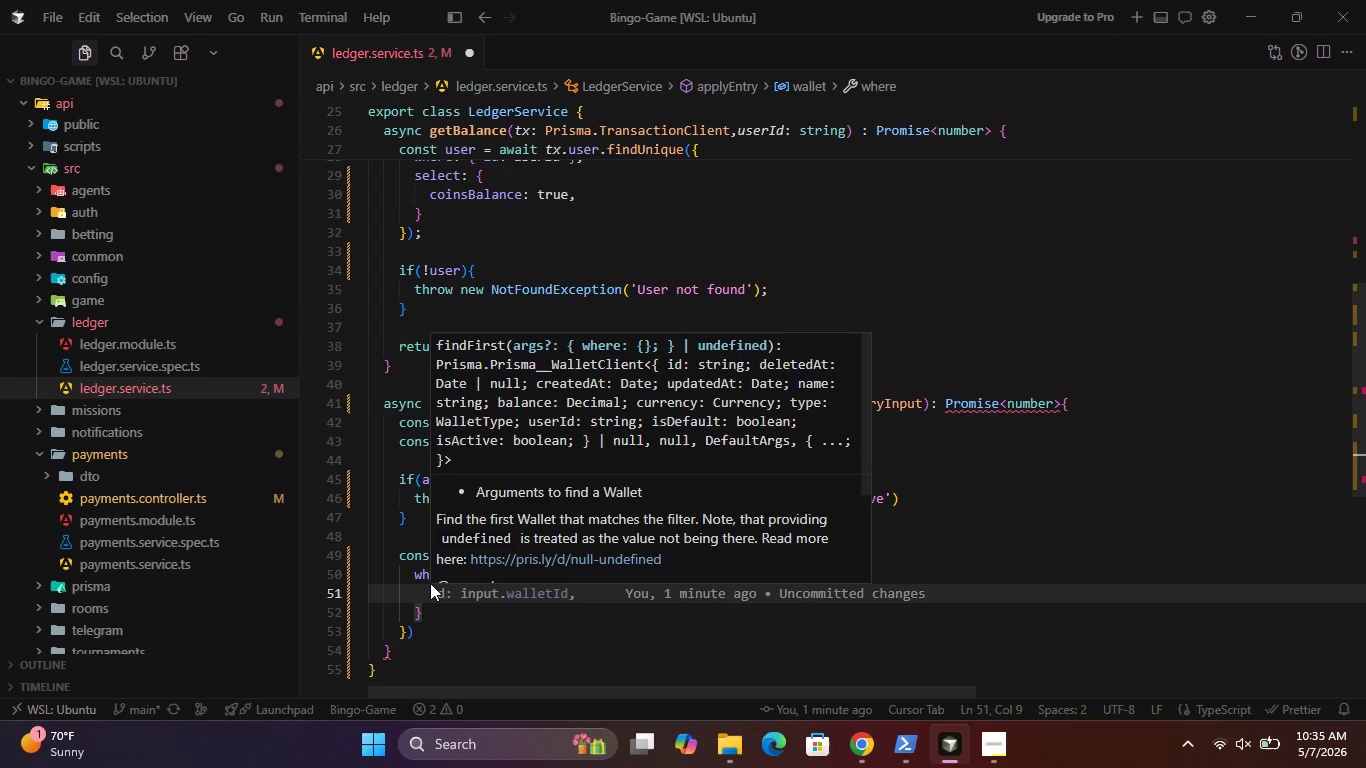 
type(id: input)
 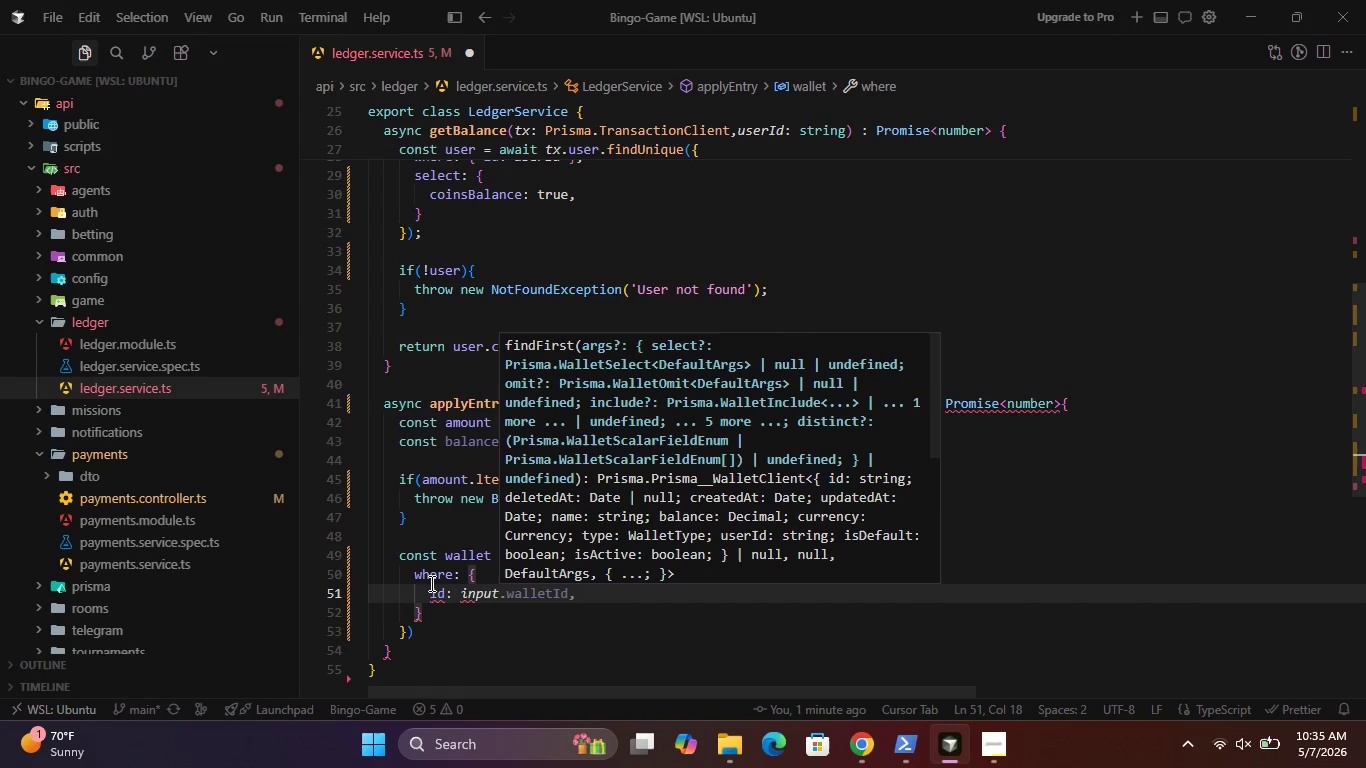 
 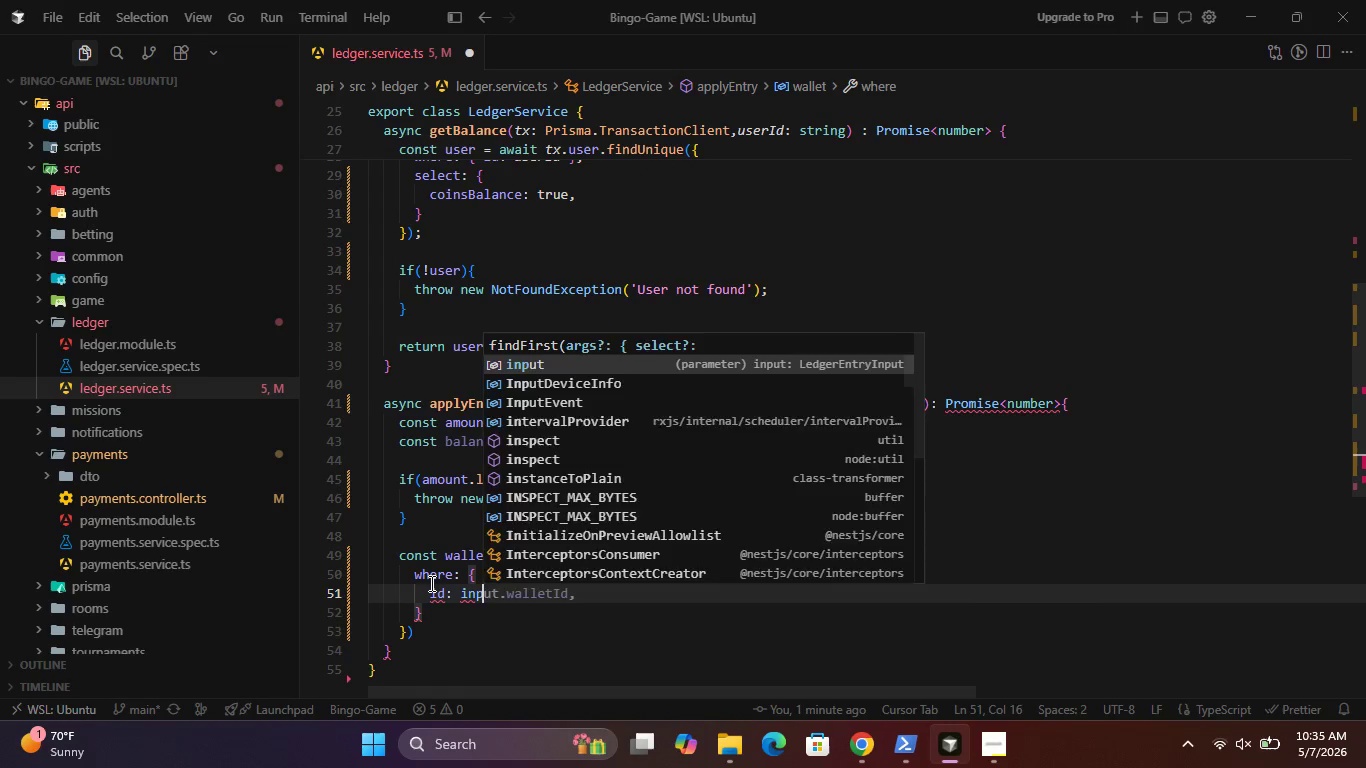 
key(Enter)
 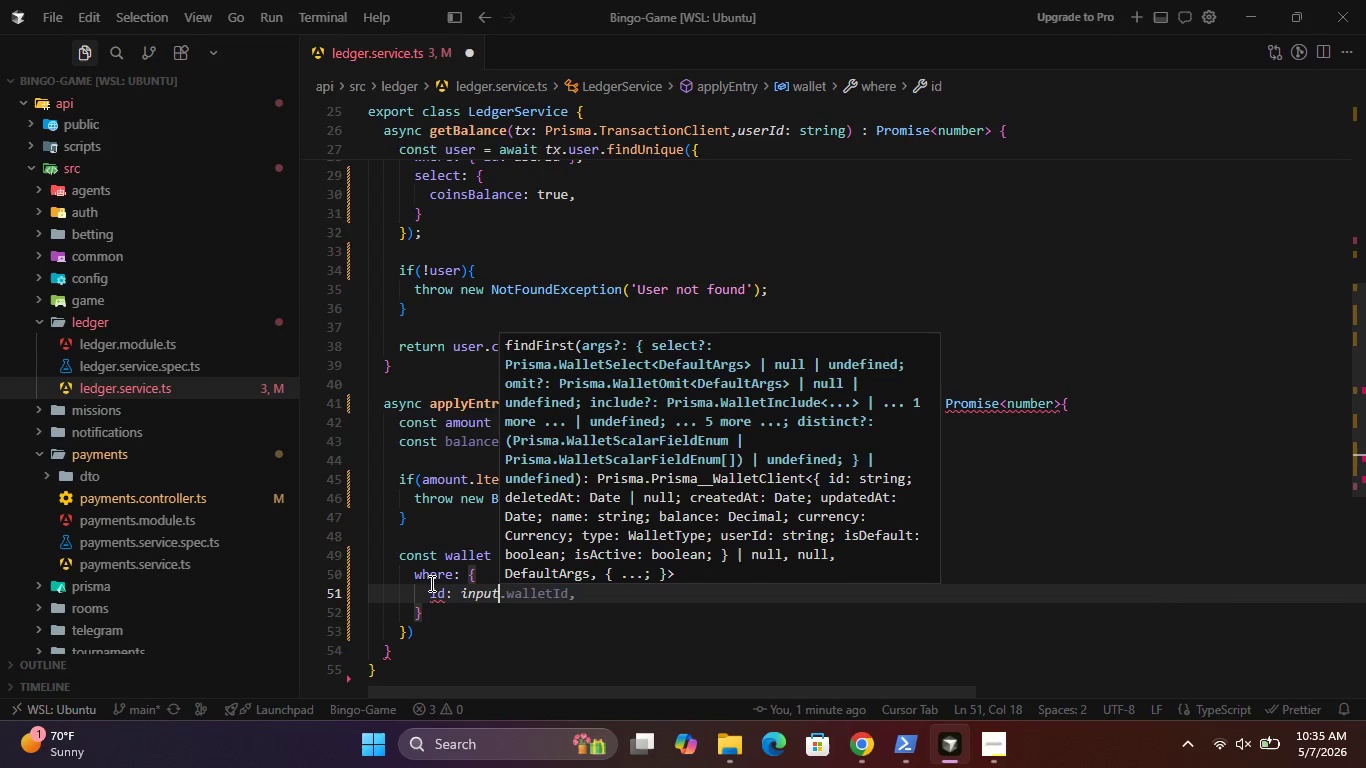 
type(.wl)
 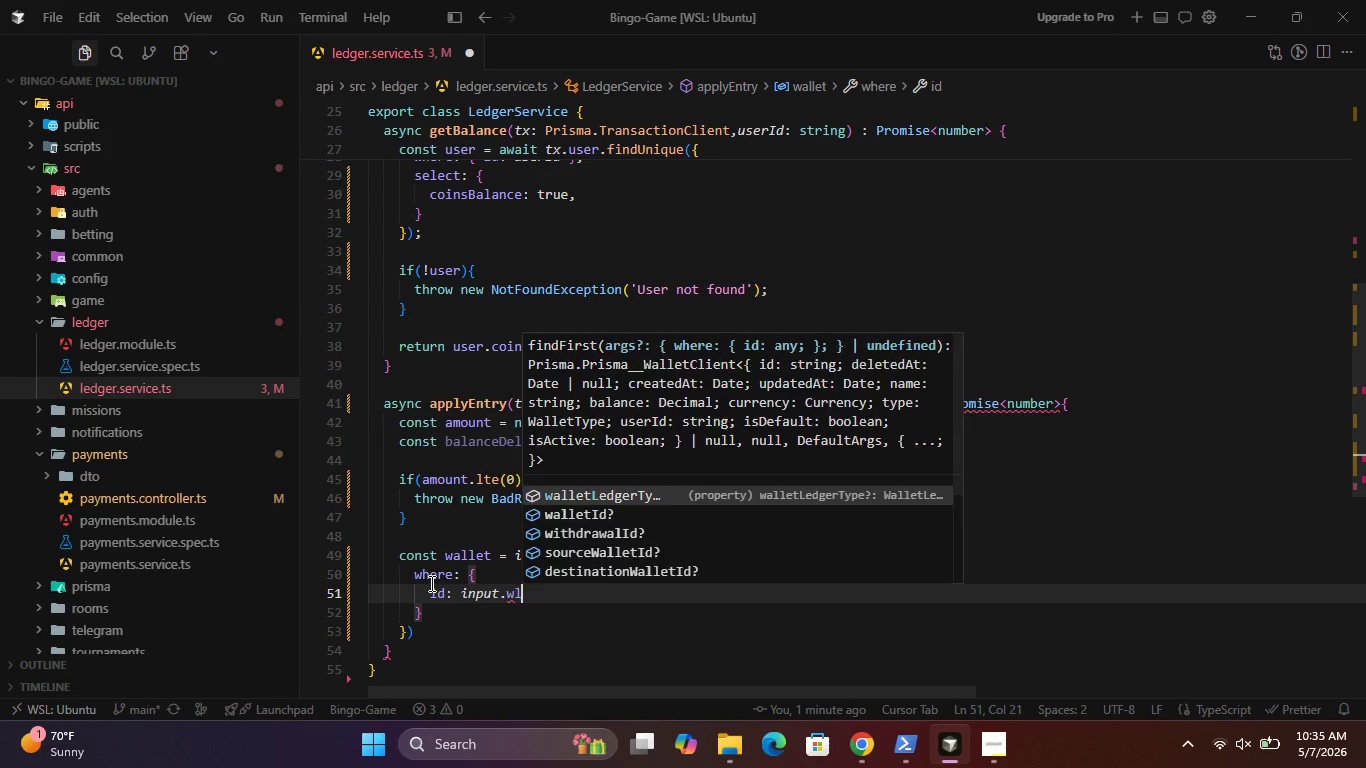 
key(Enter)
 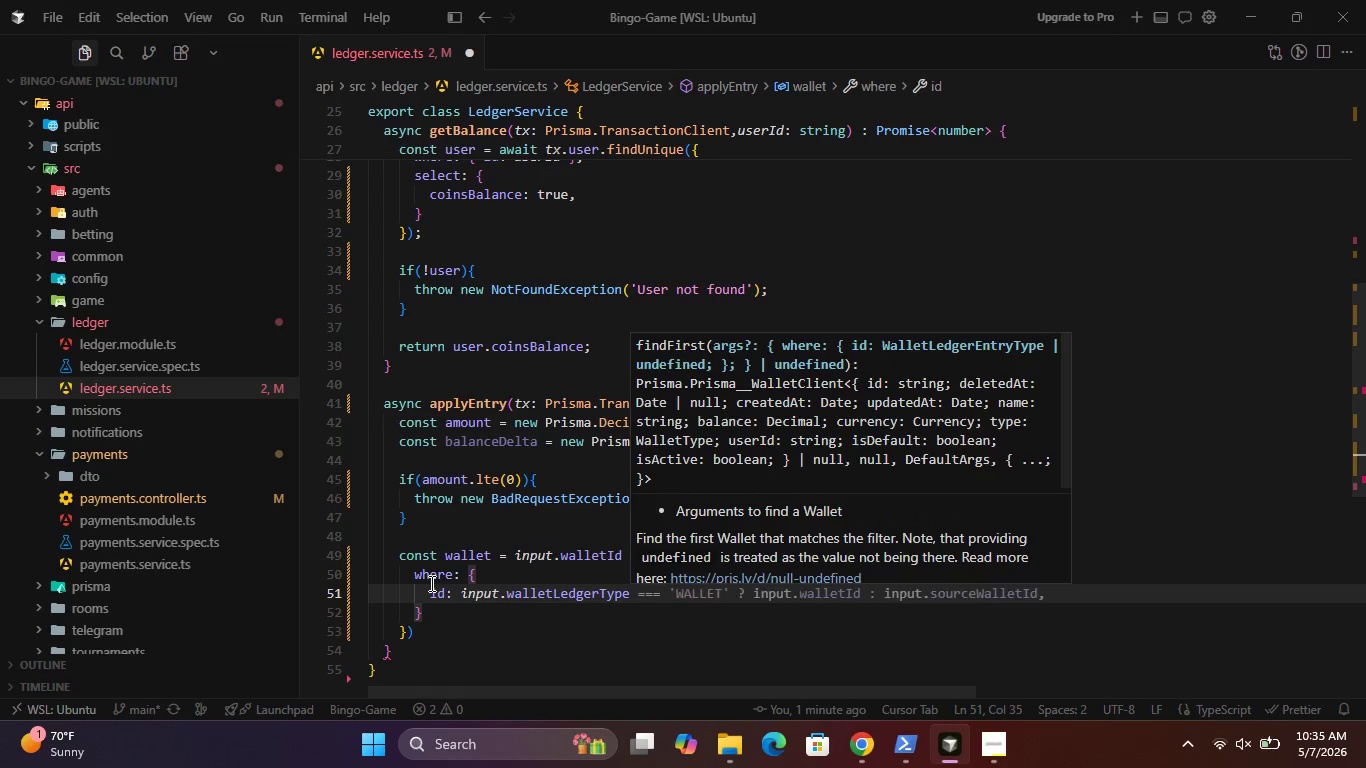 
key(Control+Z)
 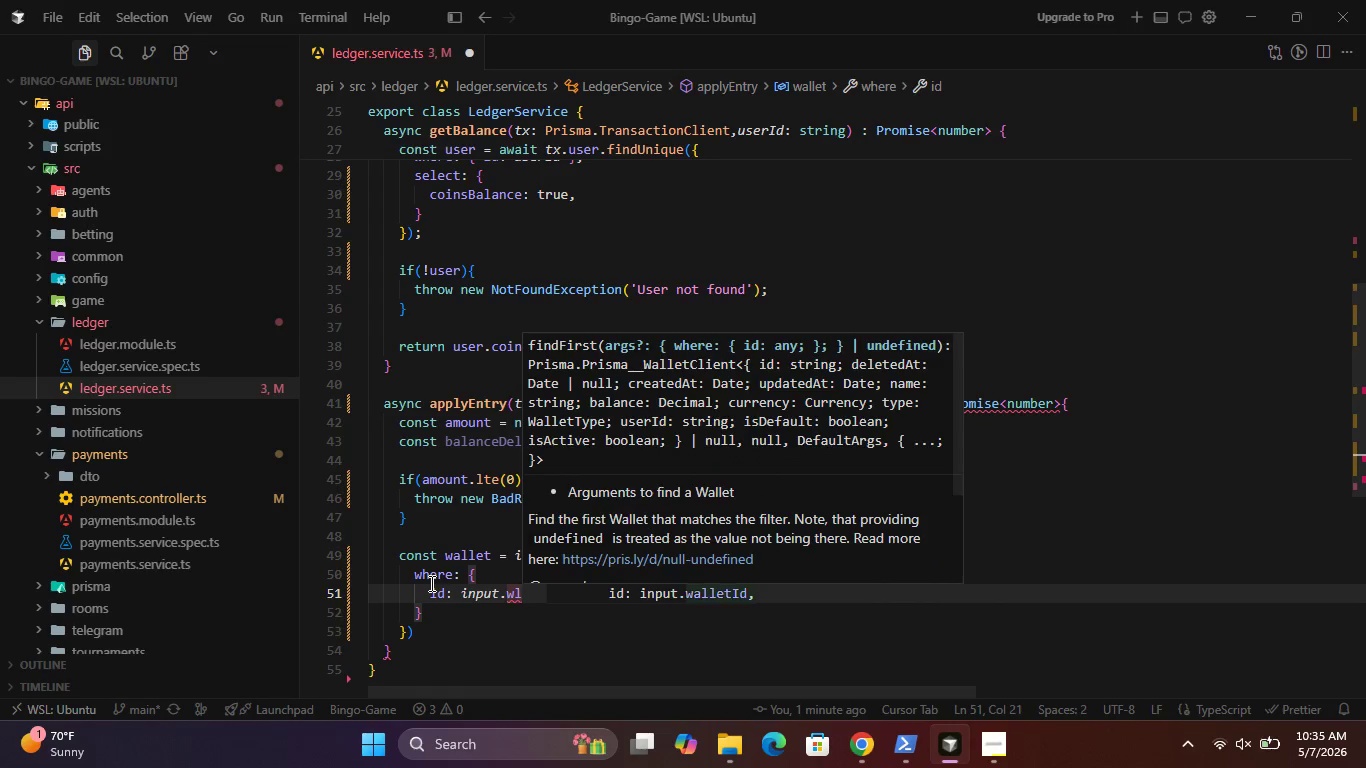 
key(Backspace)
type(aw)
 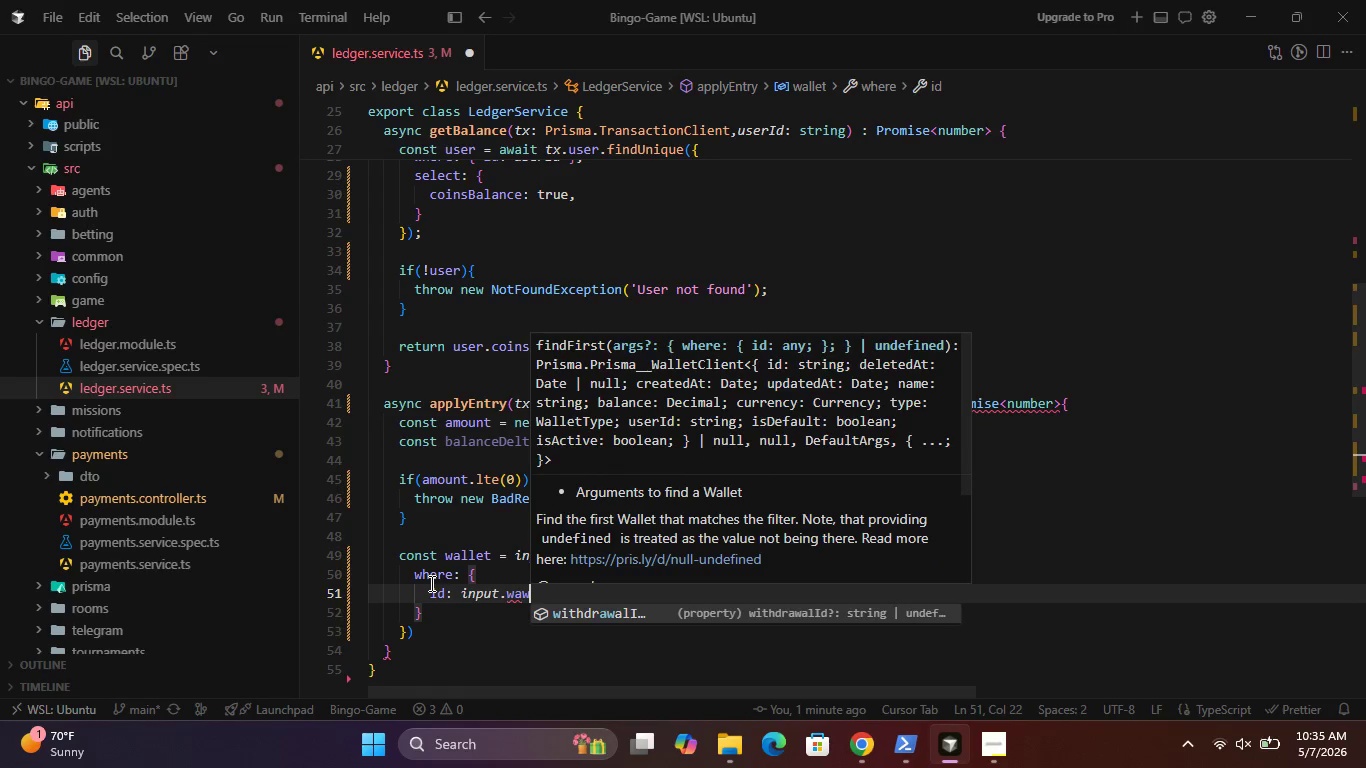 
key(Enter)
 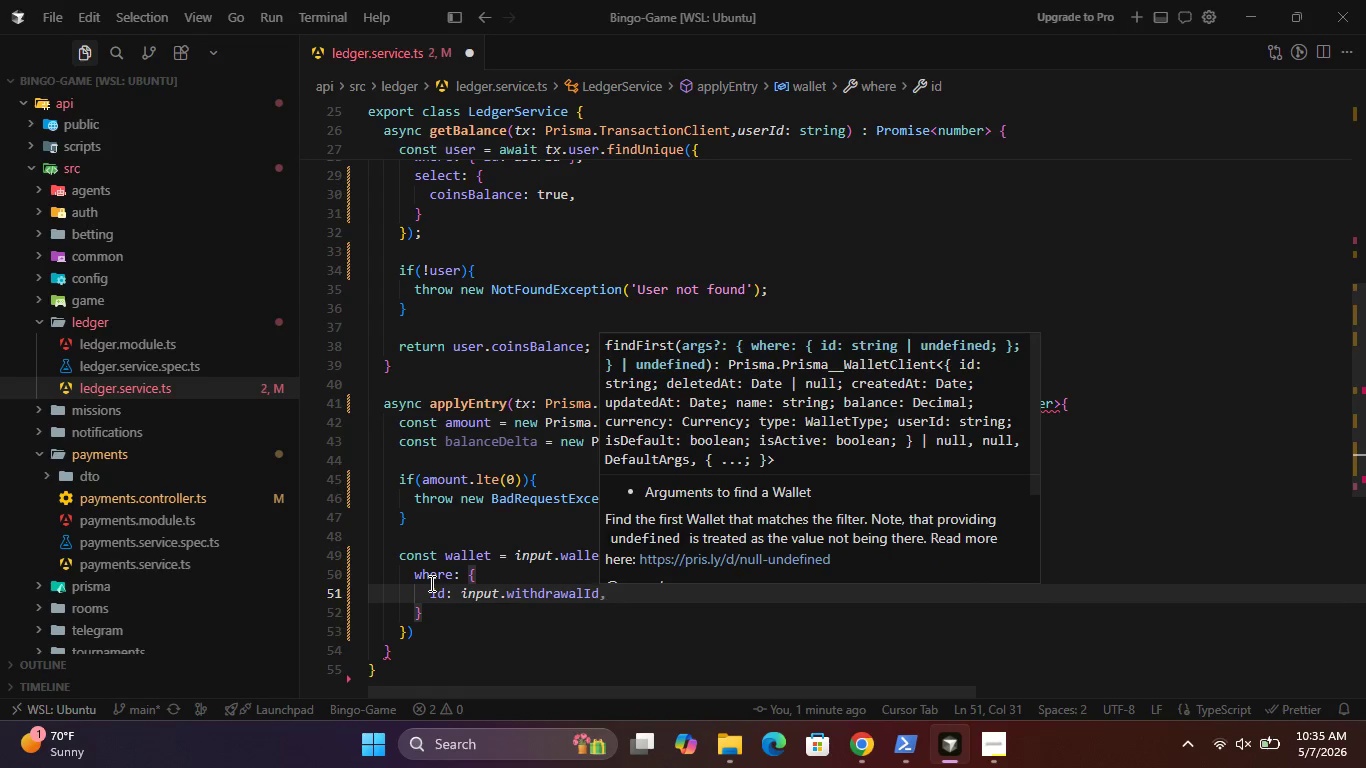 
key(Backspace)
 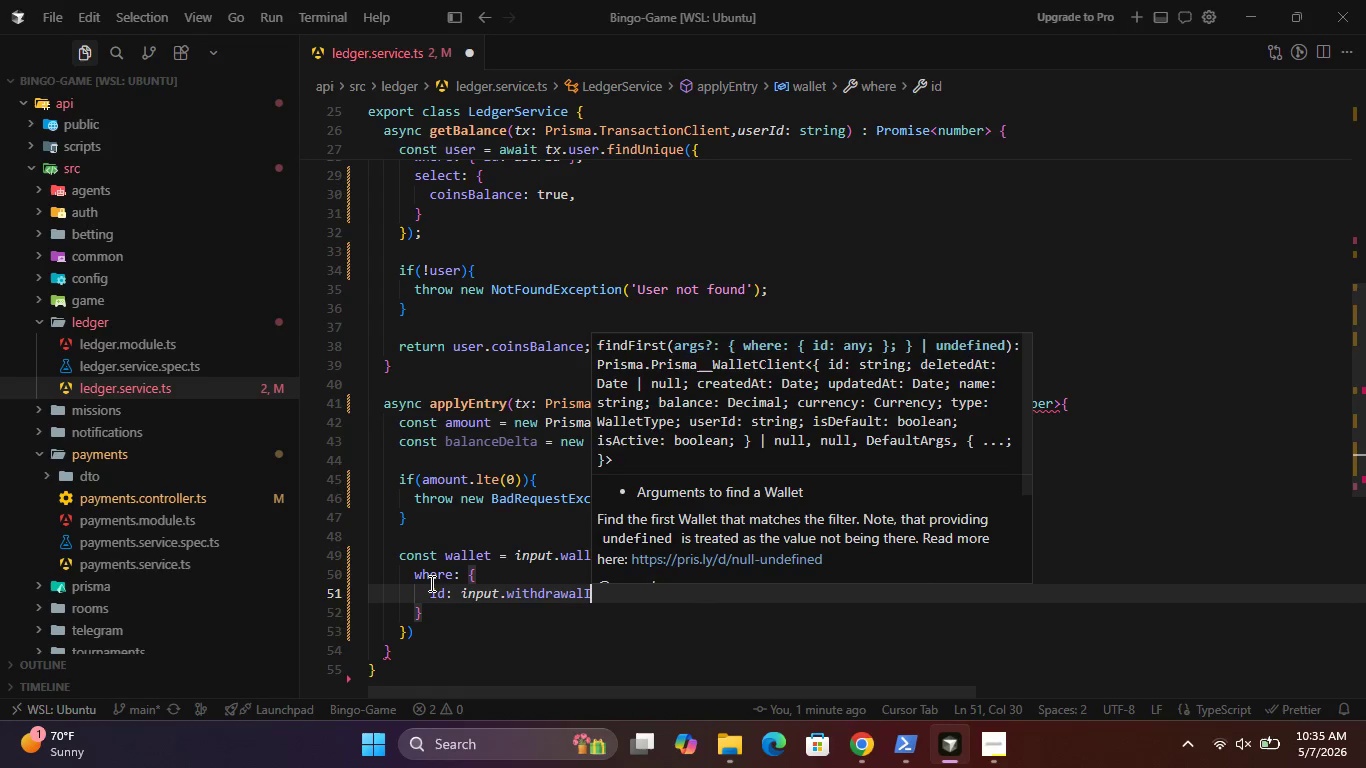 
key(Control+Z)
 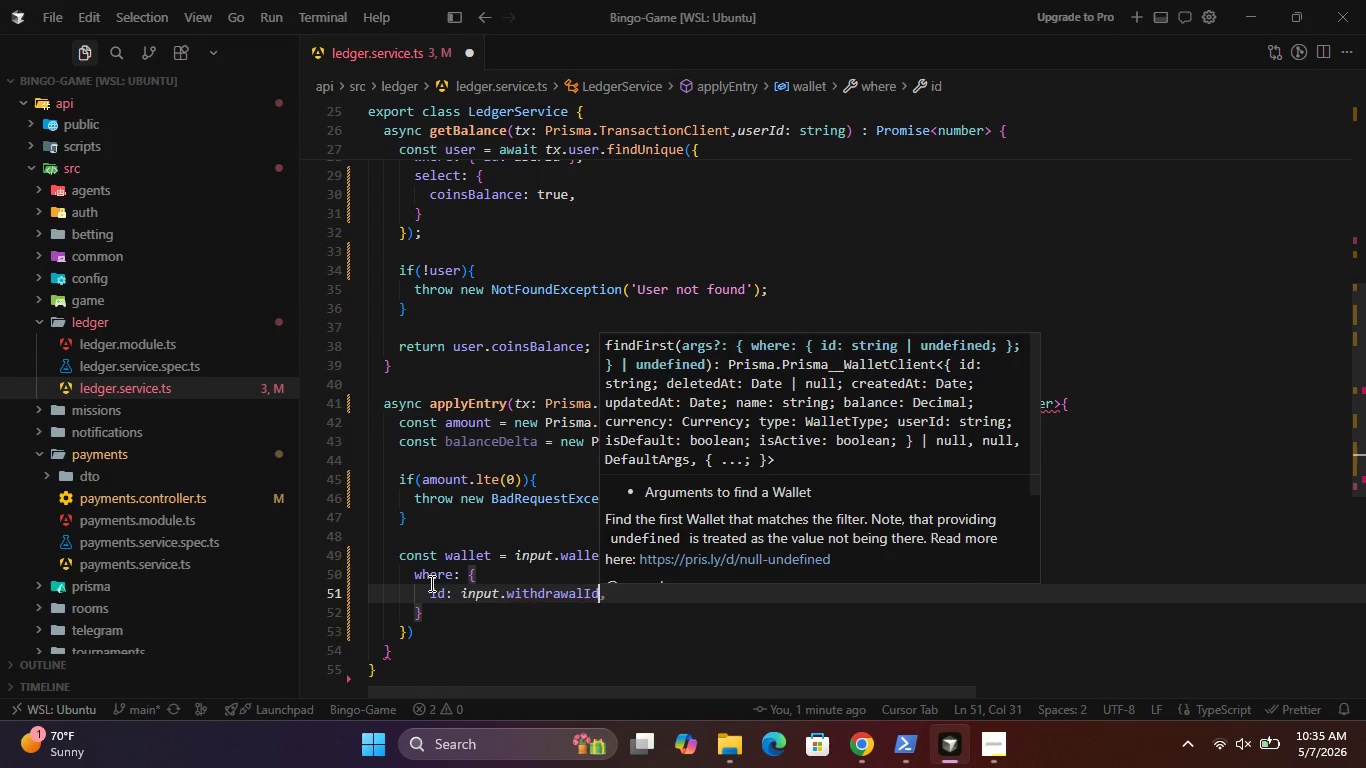 
key(Control+Z)
 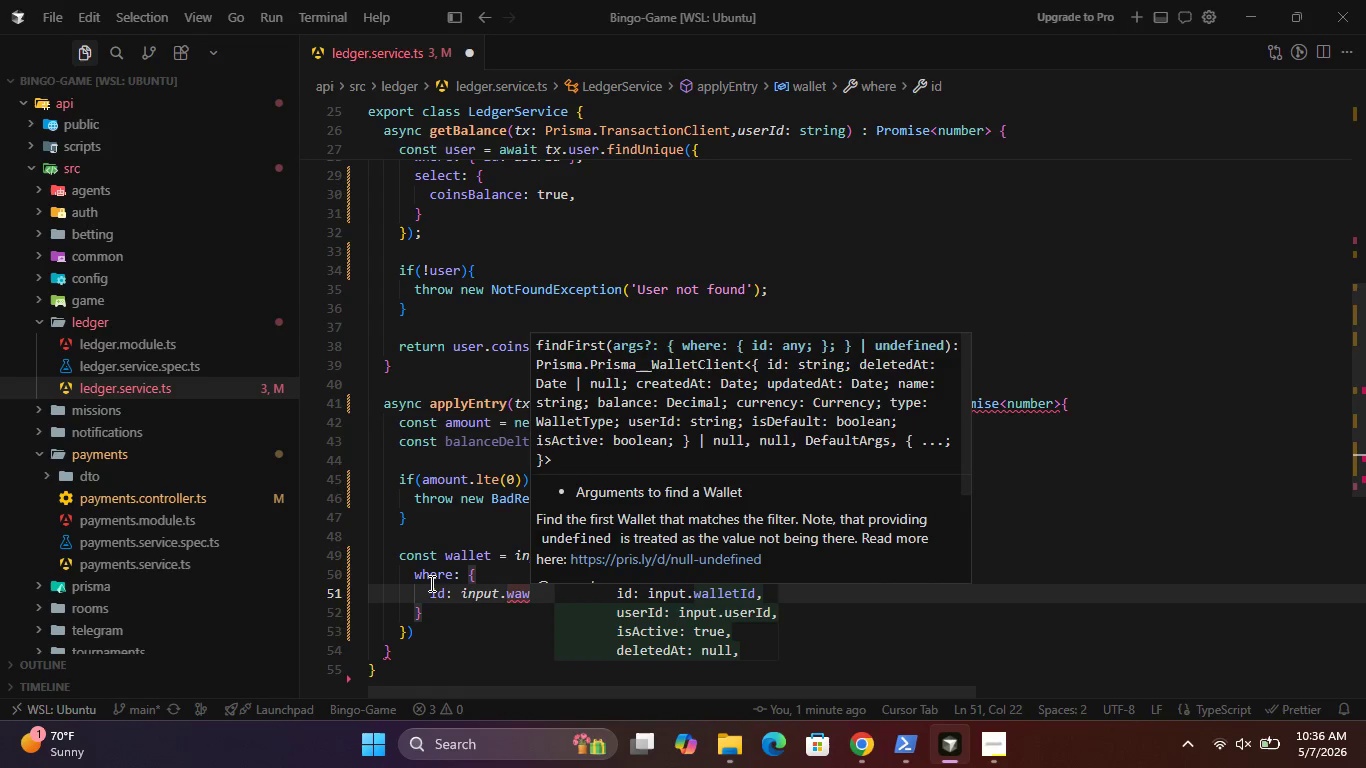 
key(Backspace)
 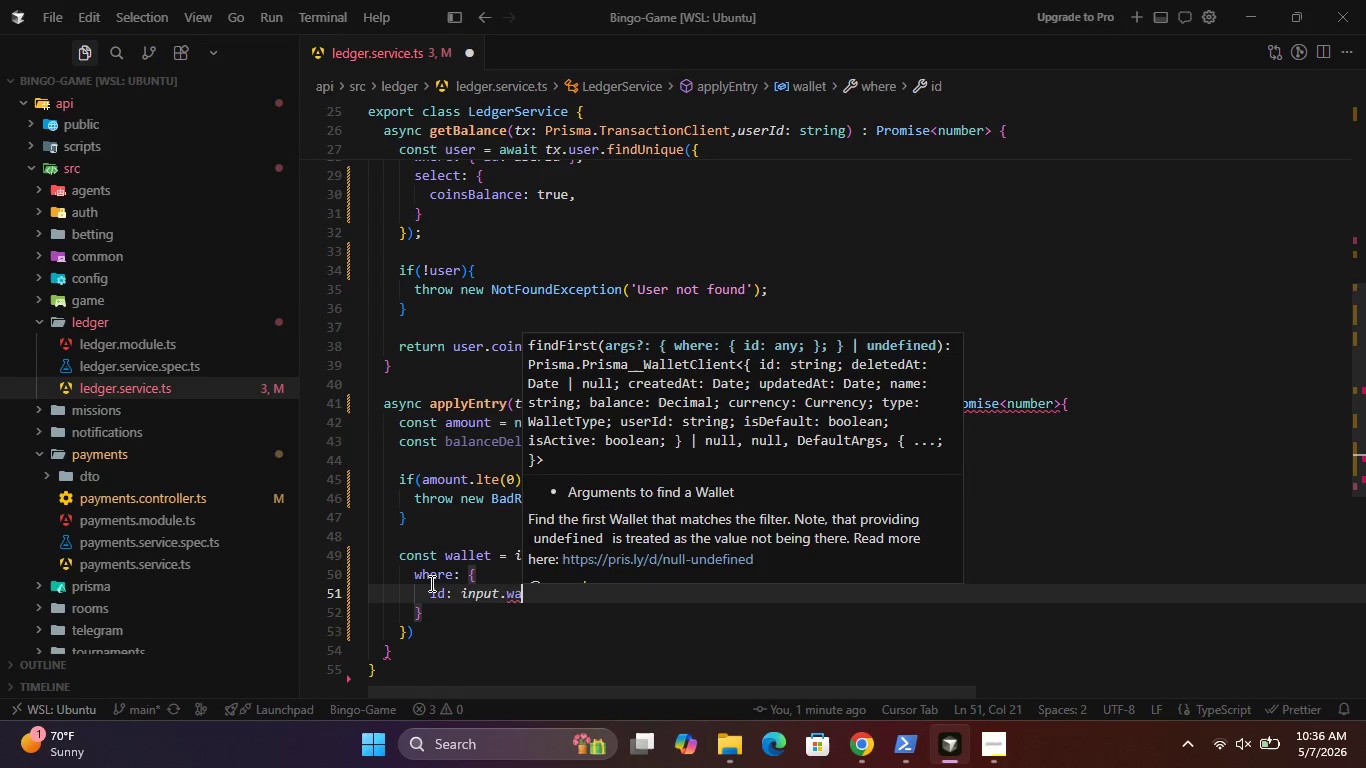 
key(Backspace)
 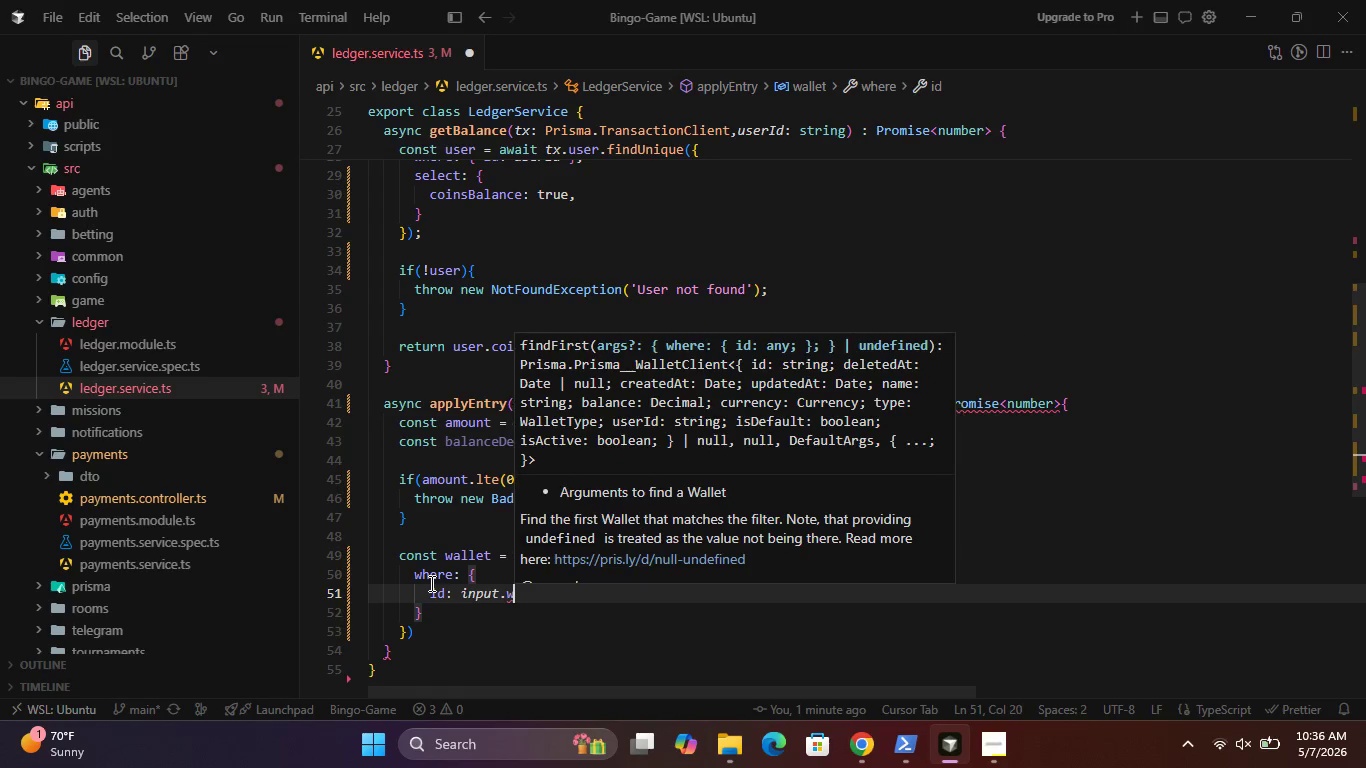 
key(Backspace)
 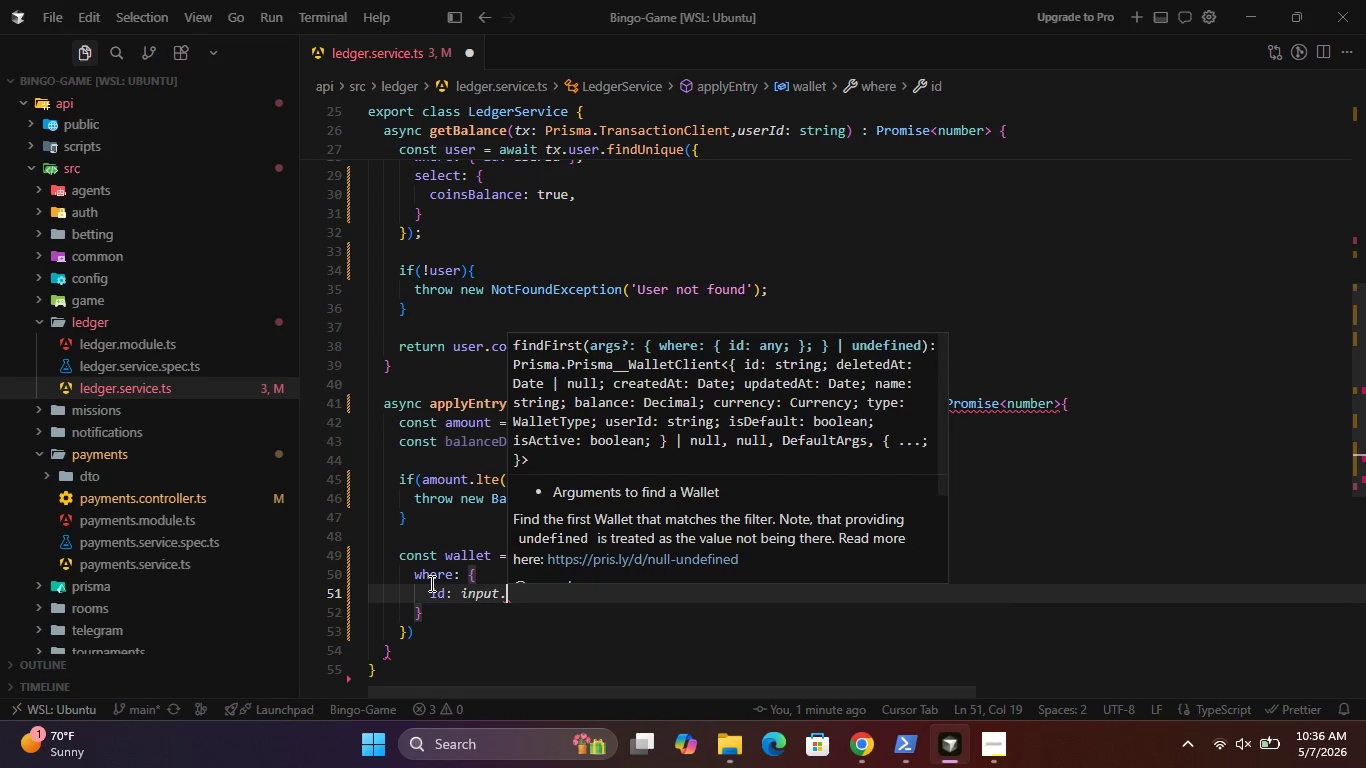 
key(Backspace)
 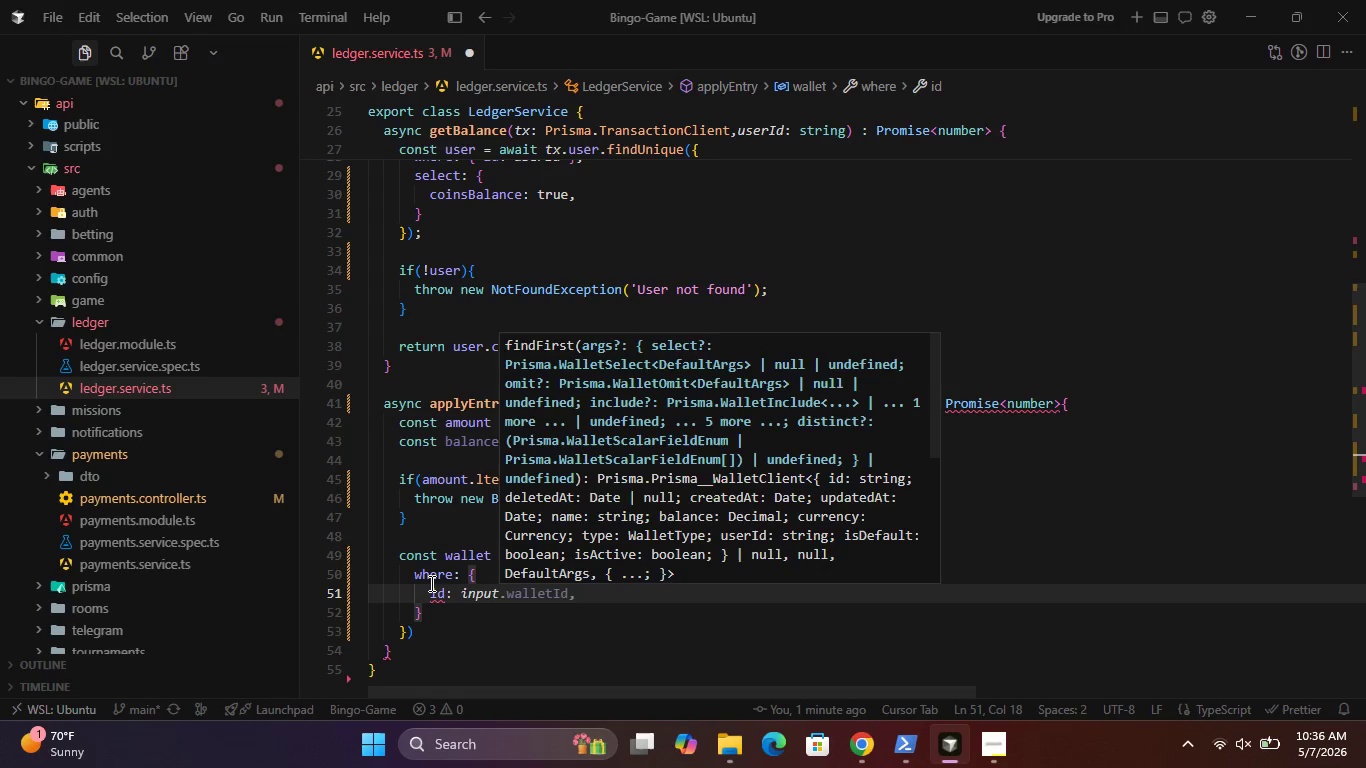 
key(Period)
 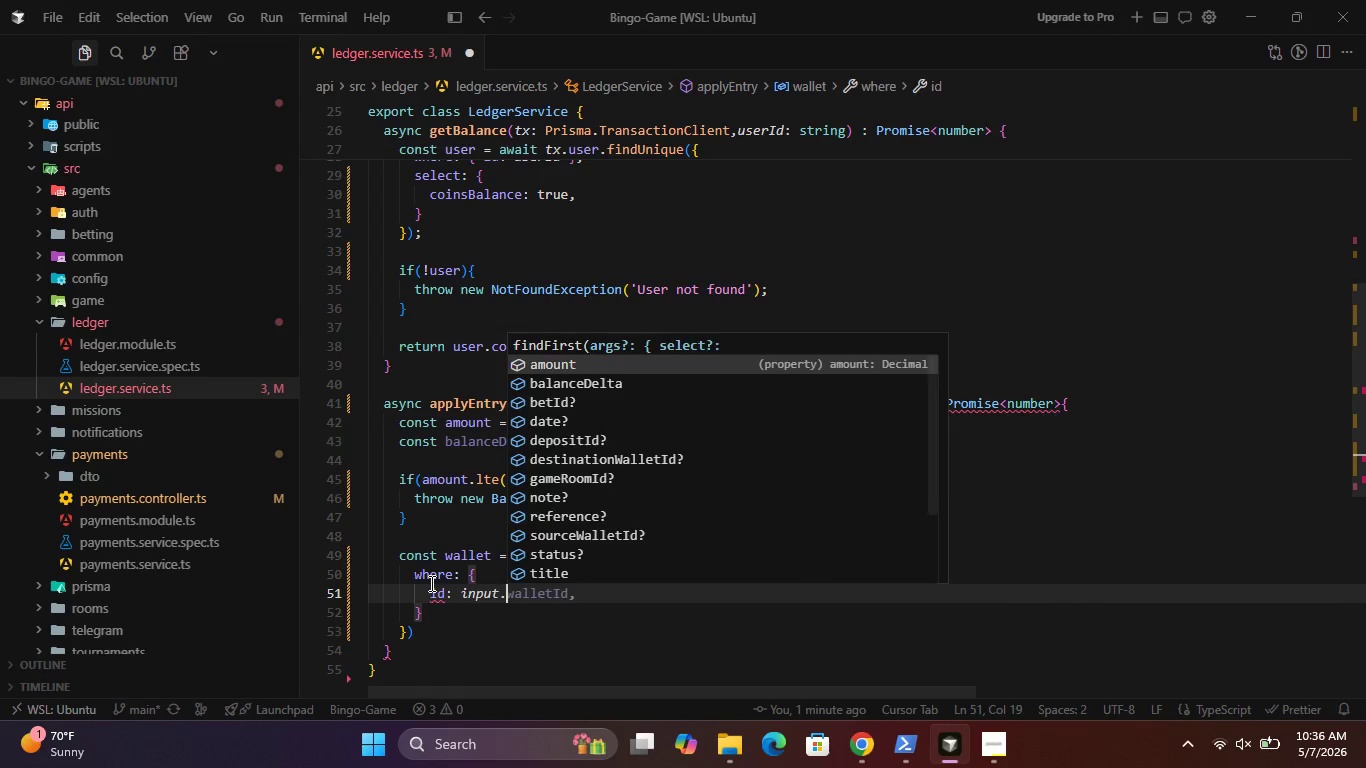 
key(W)
 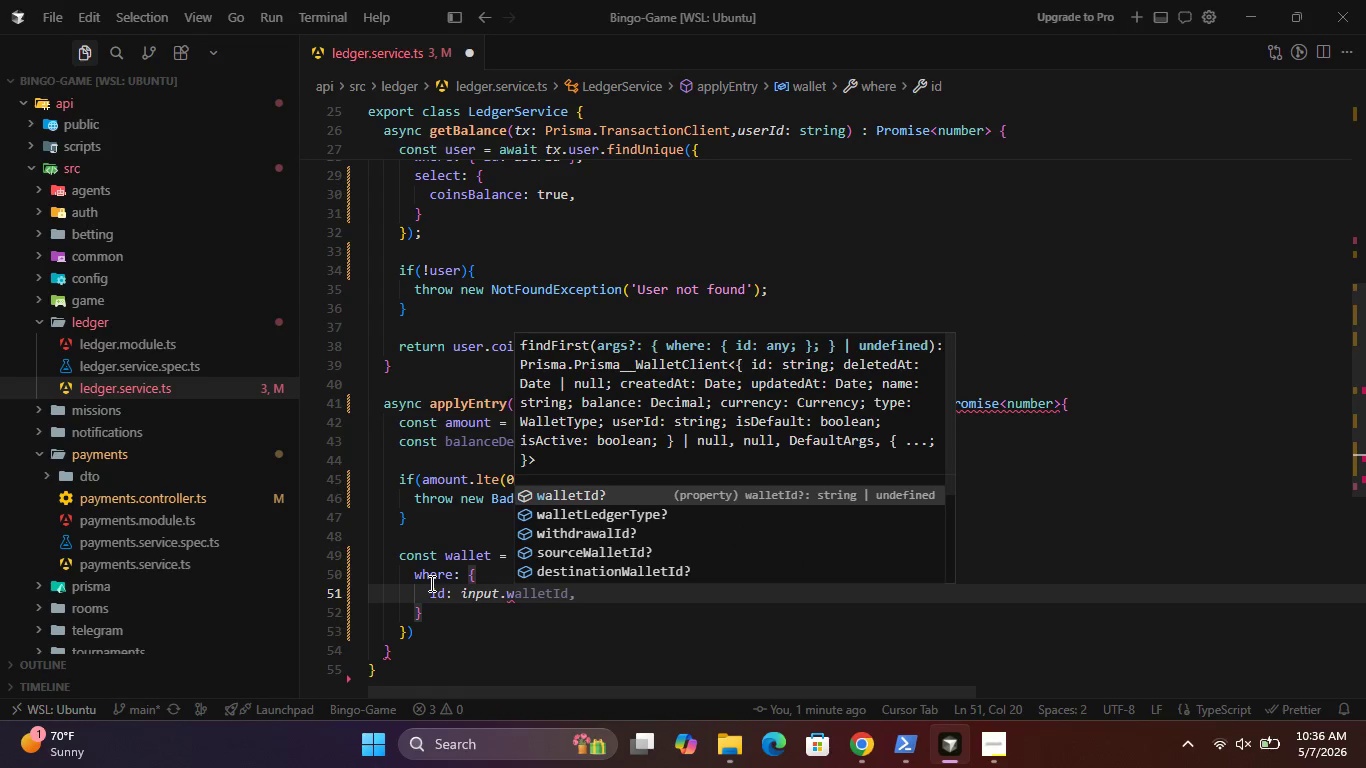 
key(Enter)
 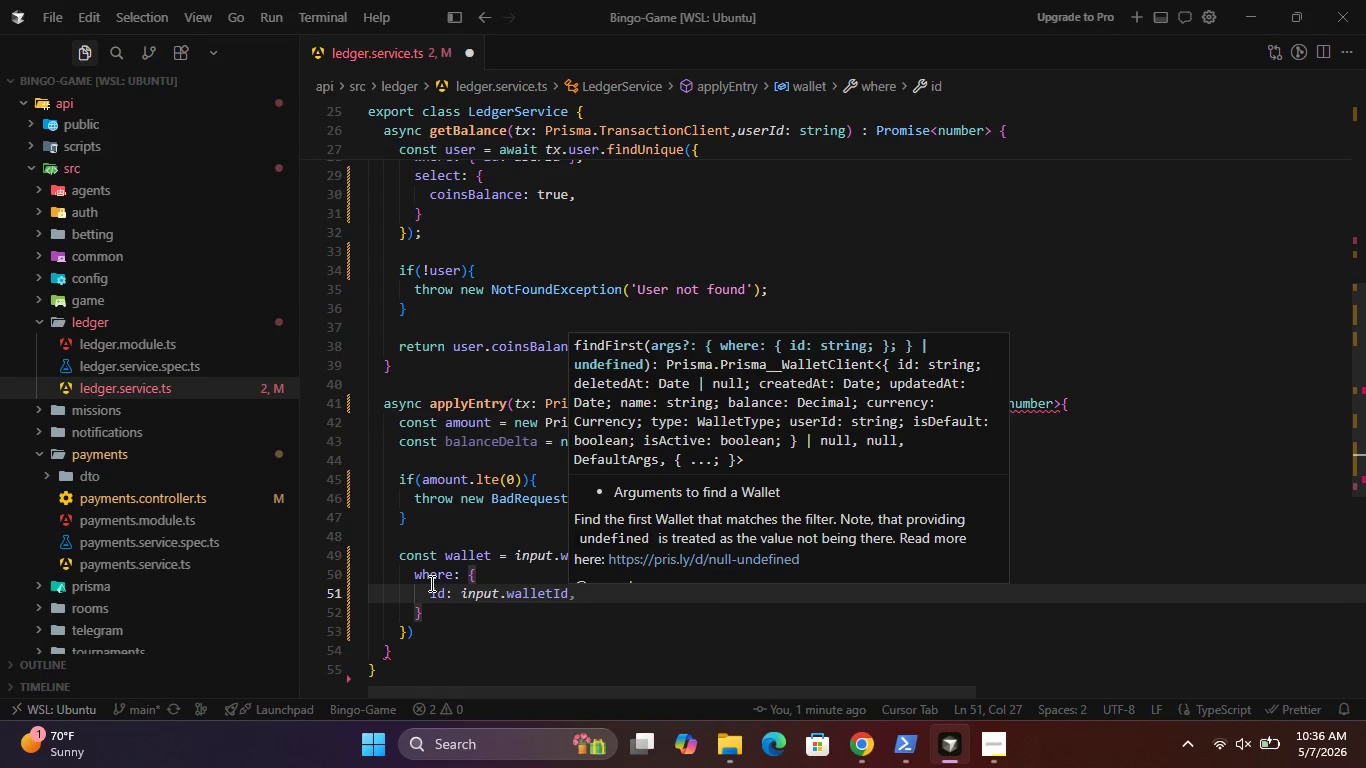 
key(Comma)
 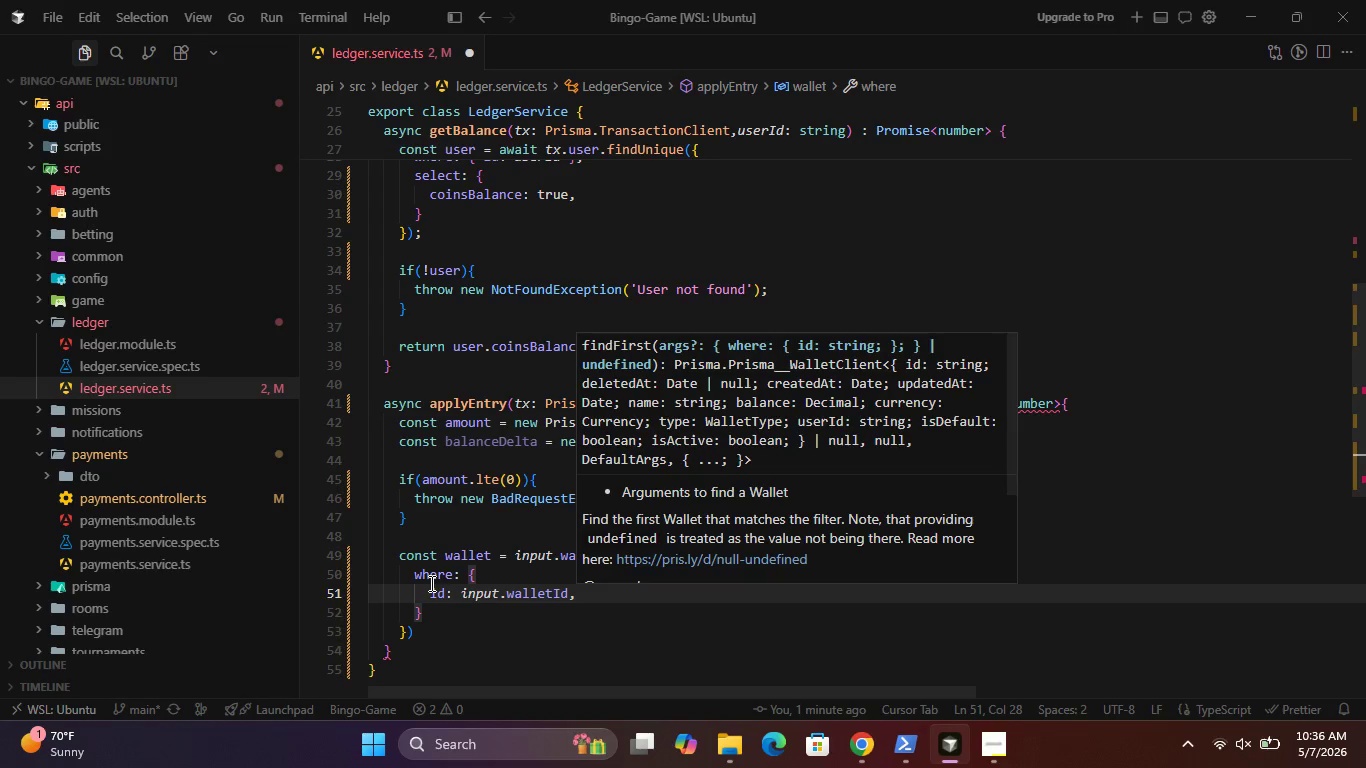 
key(Enter)
 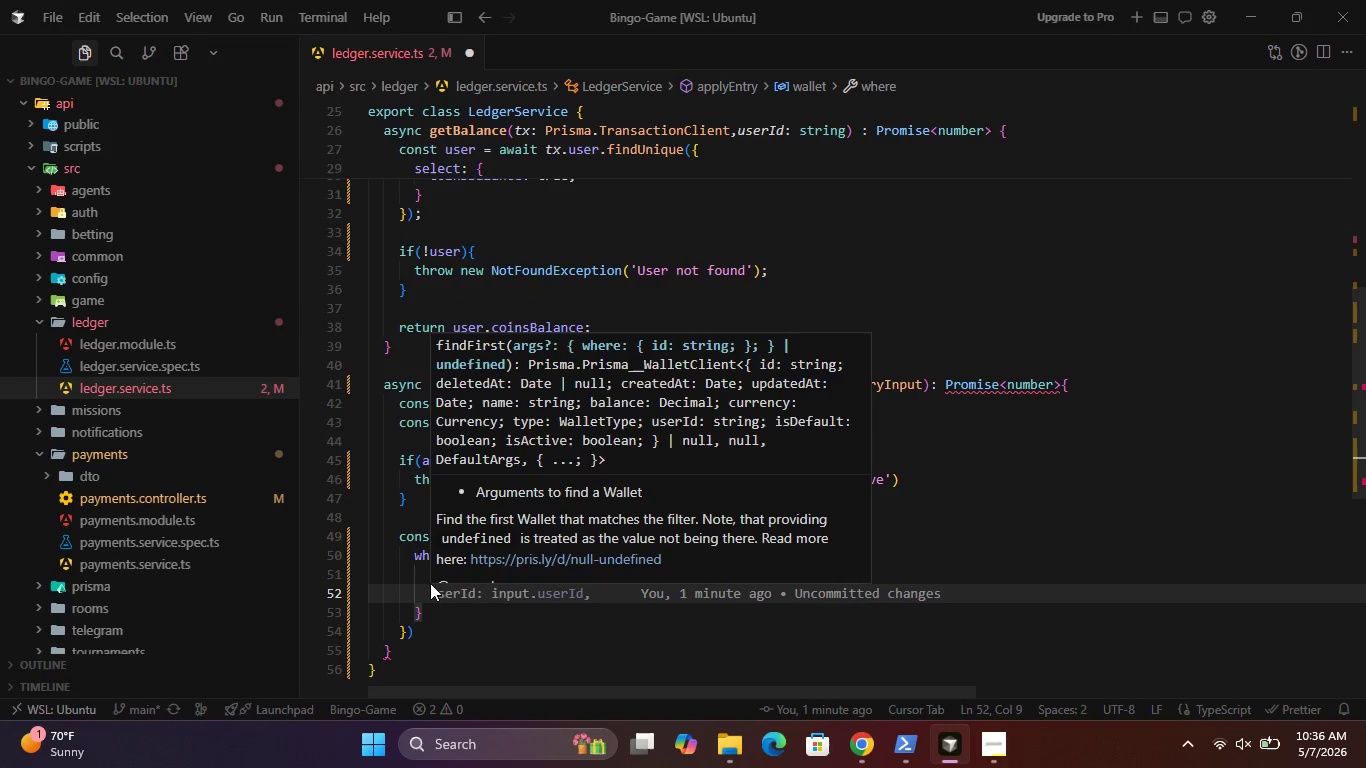 
type(userI)
 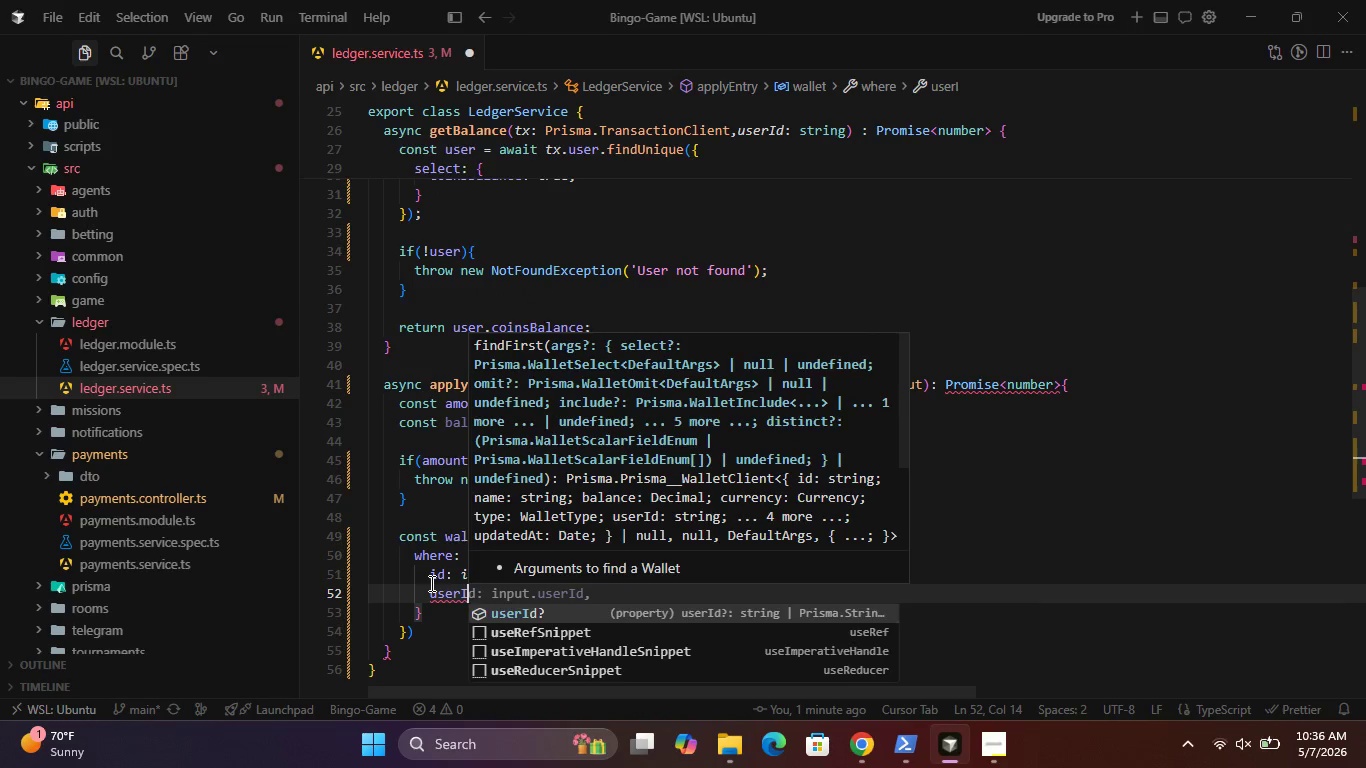 
 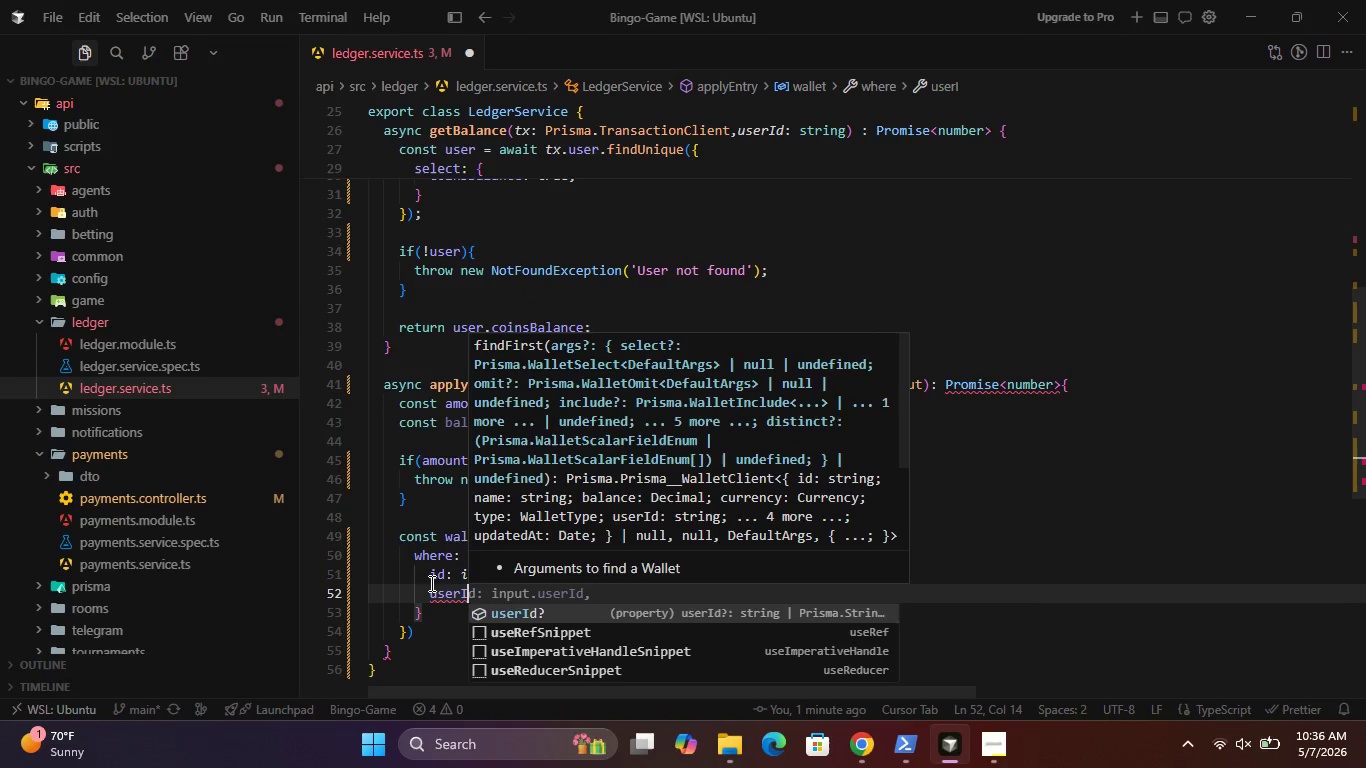 
key(Enter)
 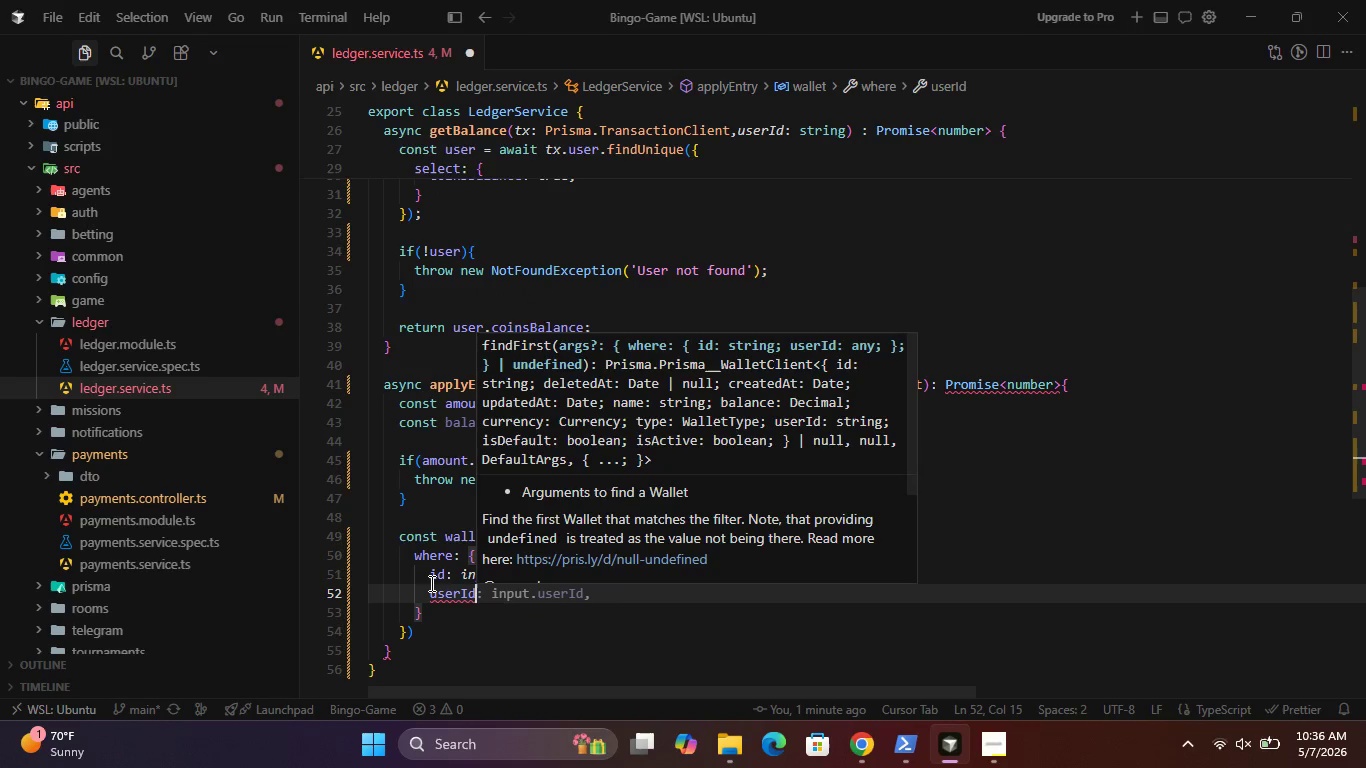 
type(: input)
 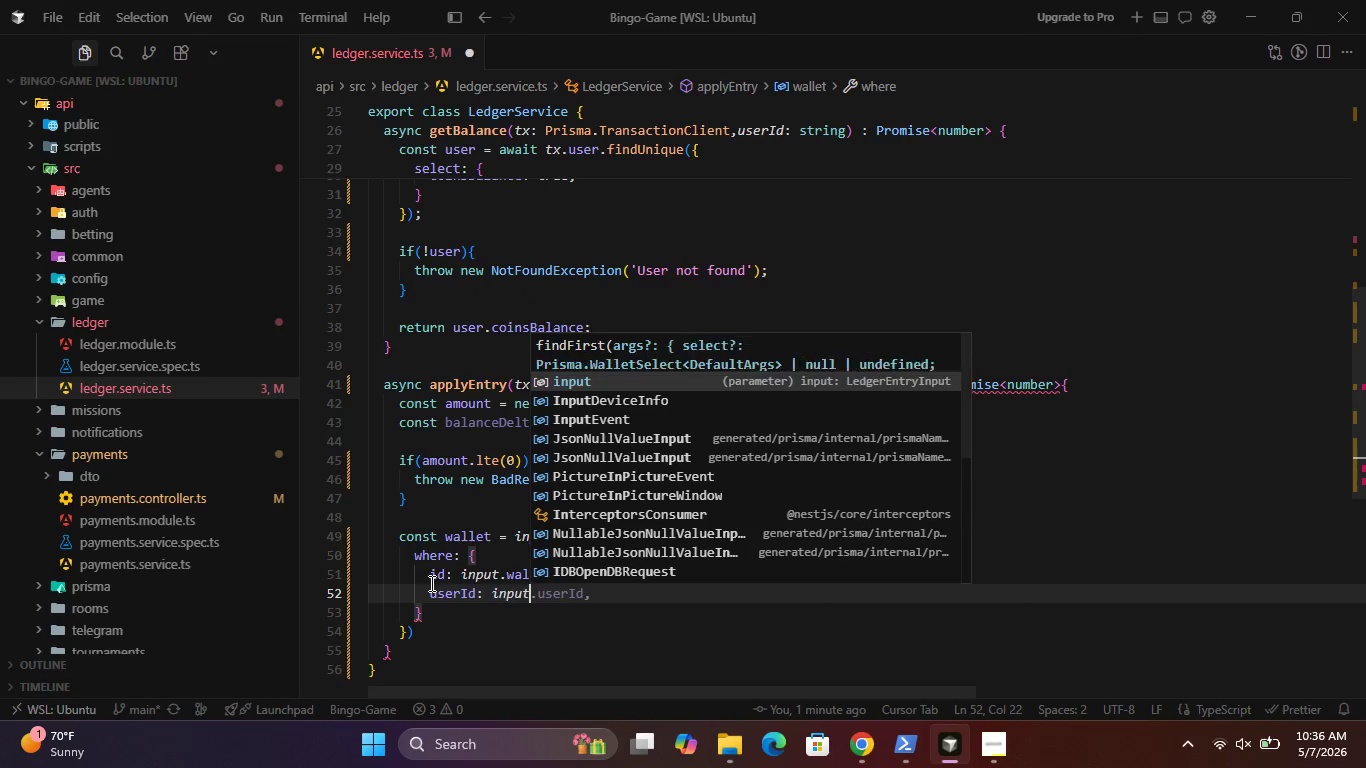 
key(Enter)
 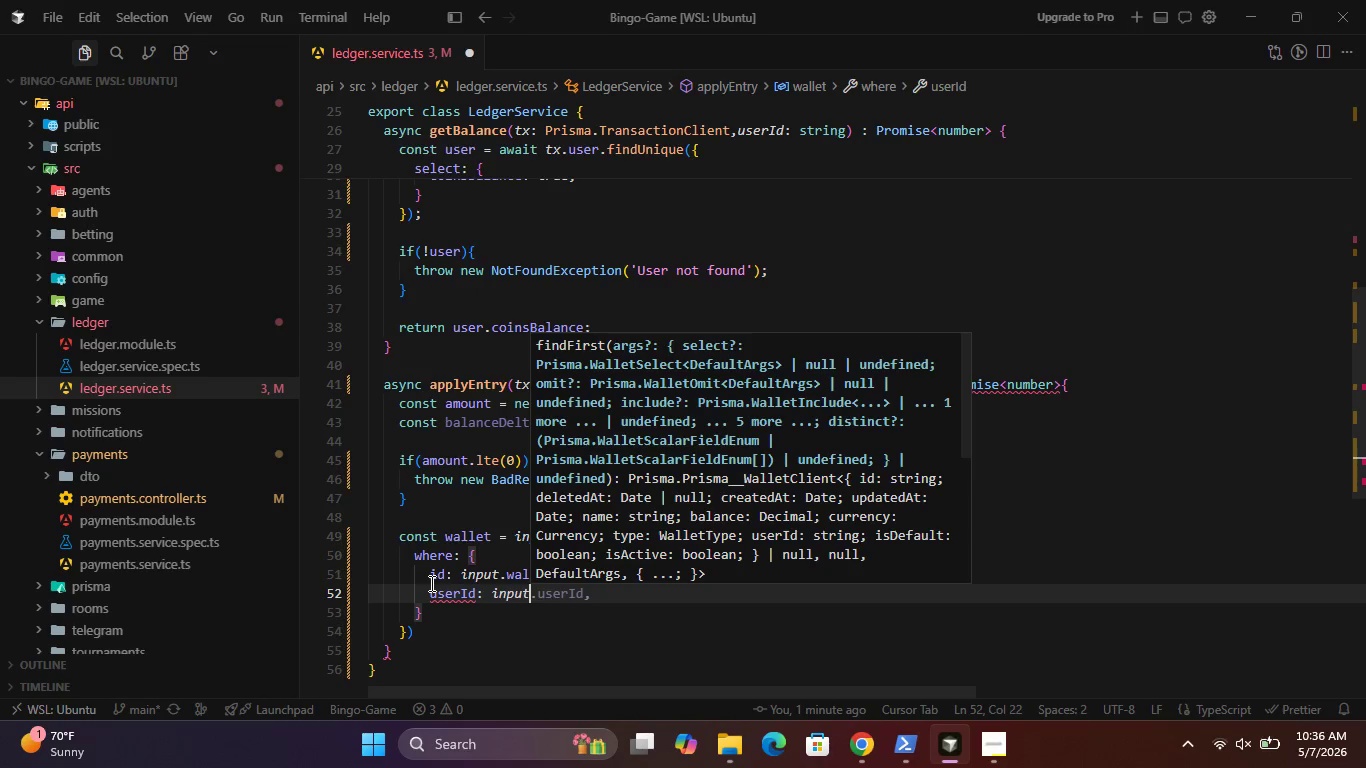 
type(.us)
 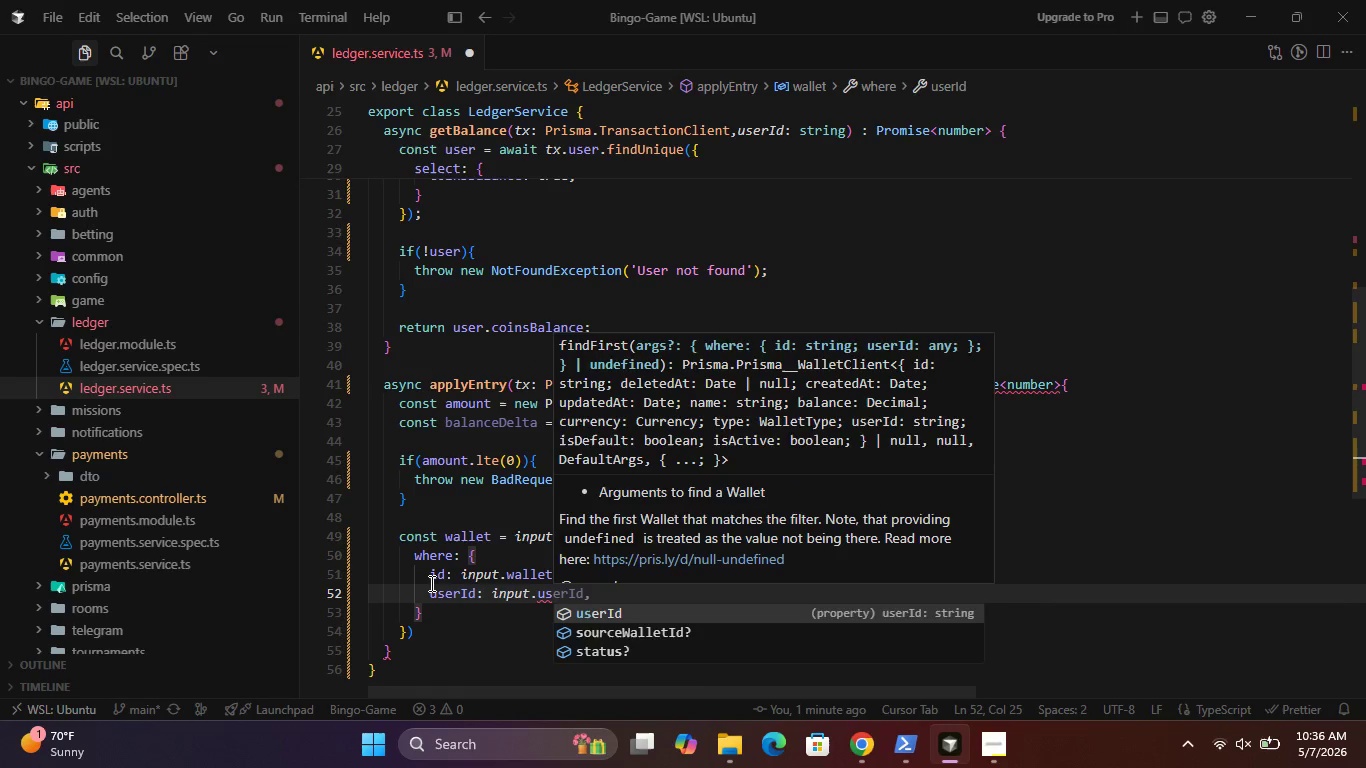 
key(Enter)
 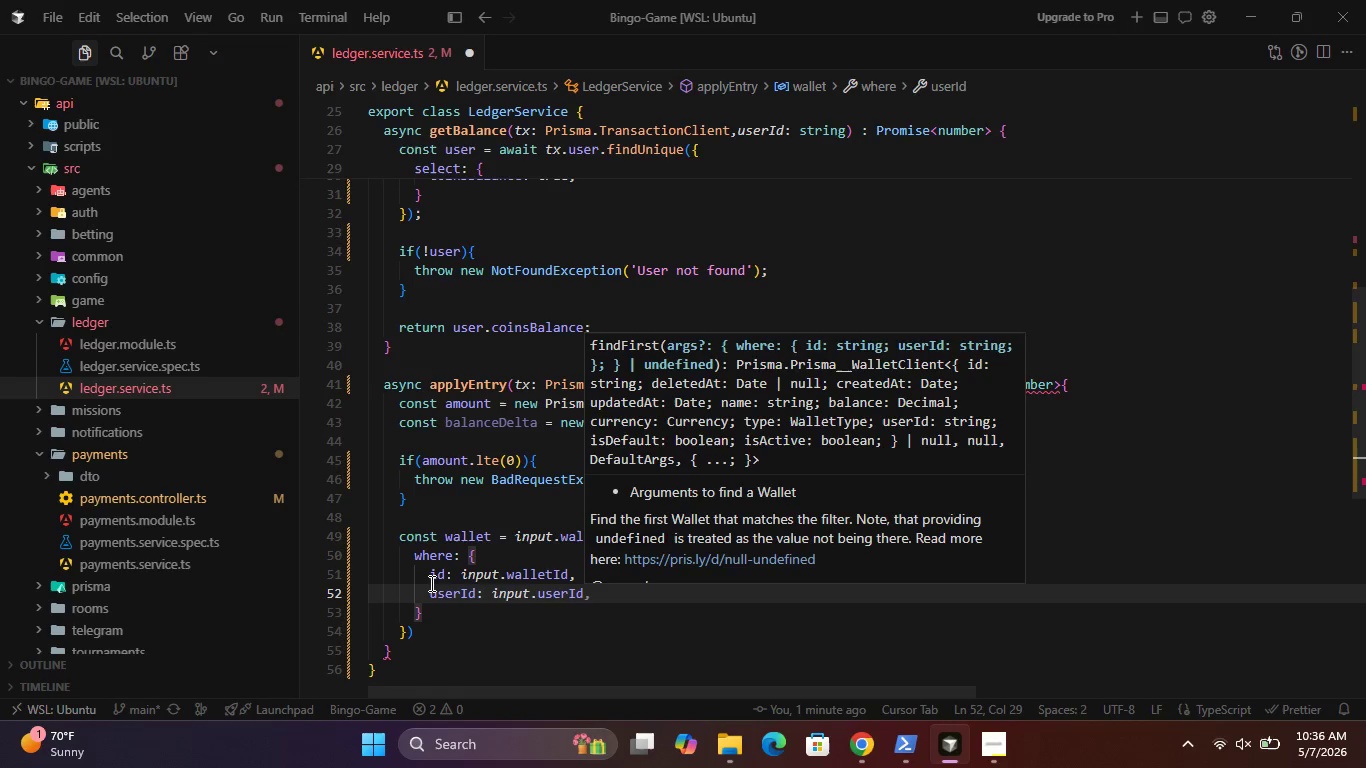 
key(Comma)
 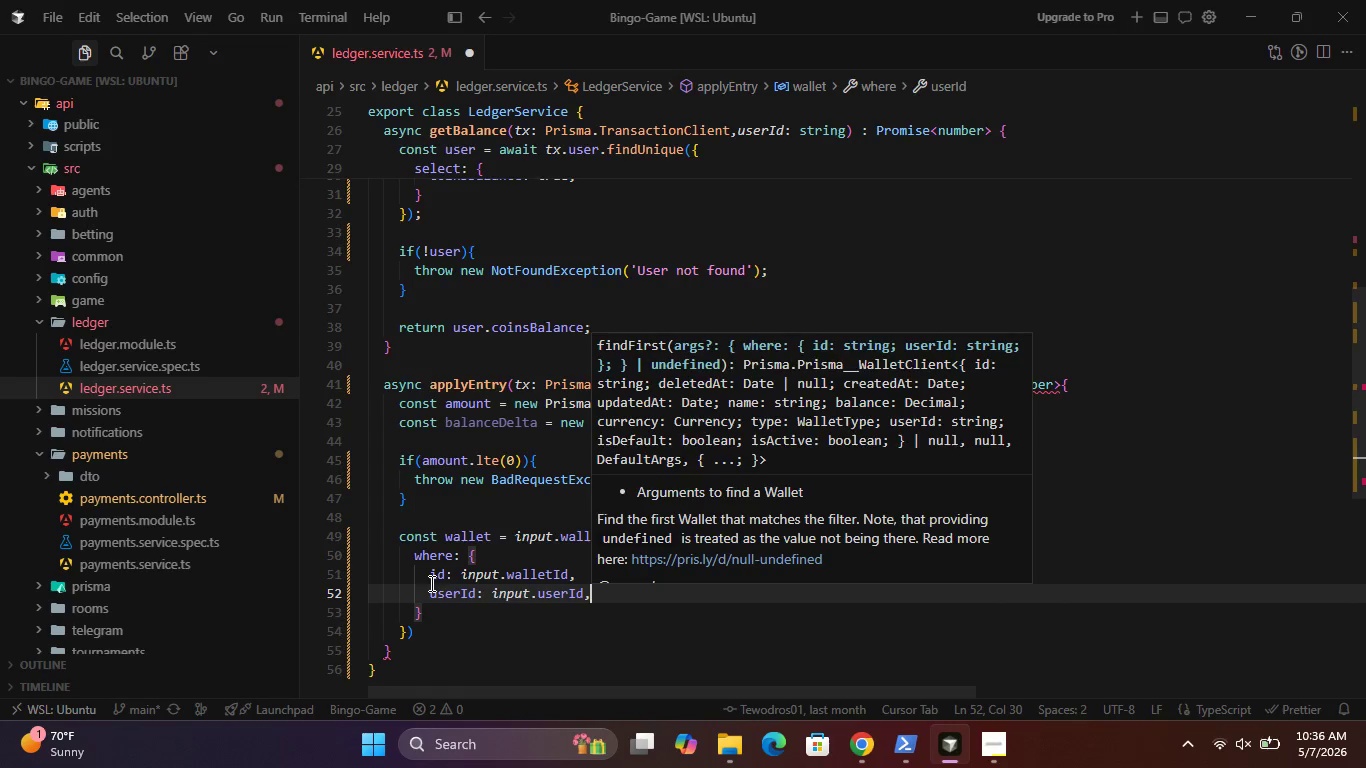 
key(Enter)
 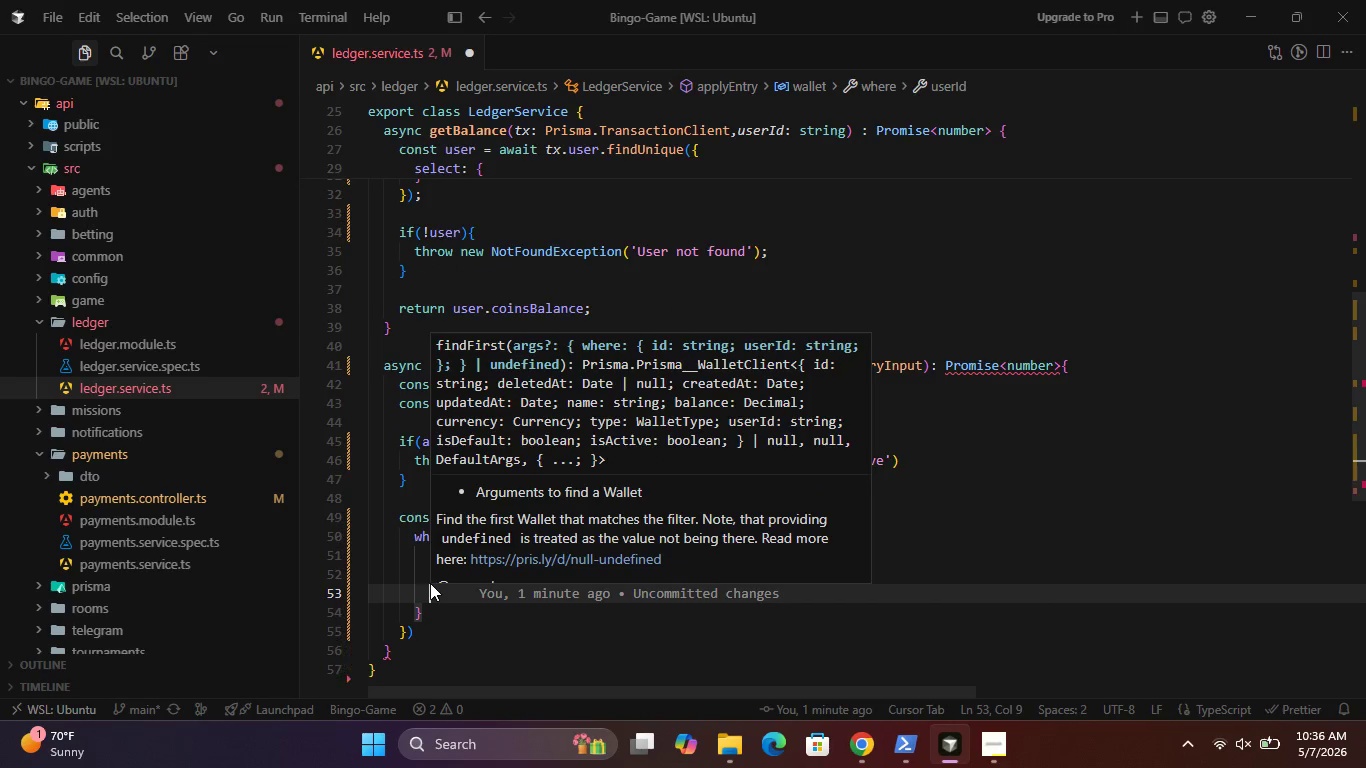 
type(dele)
 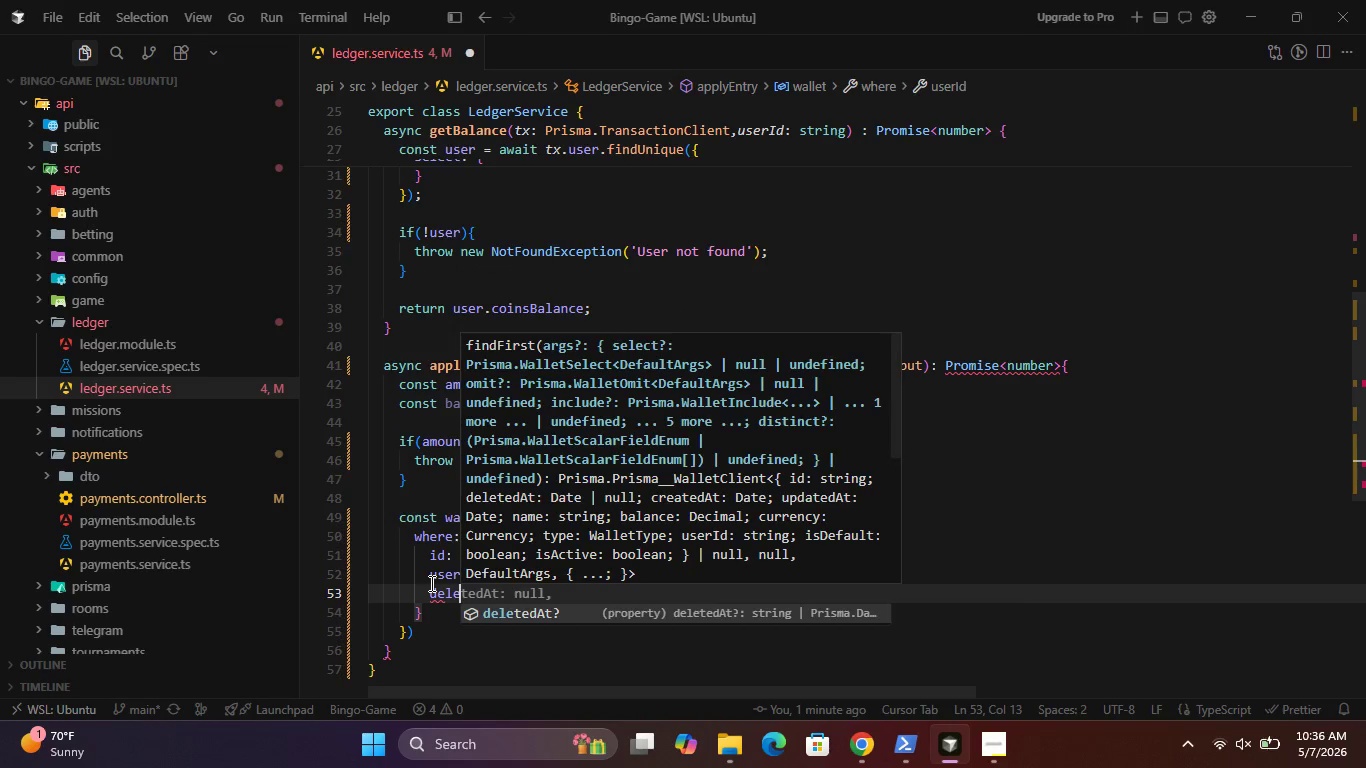 
key(Enter)
 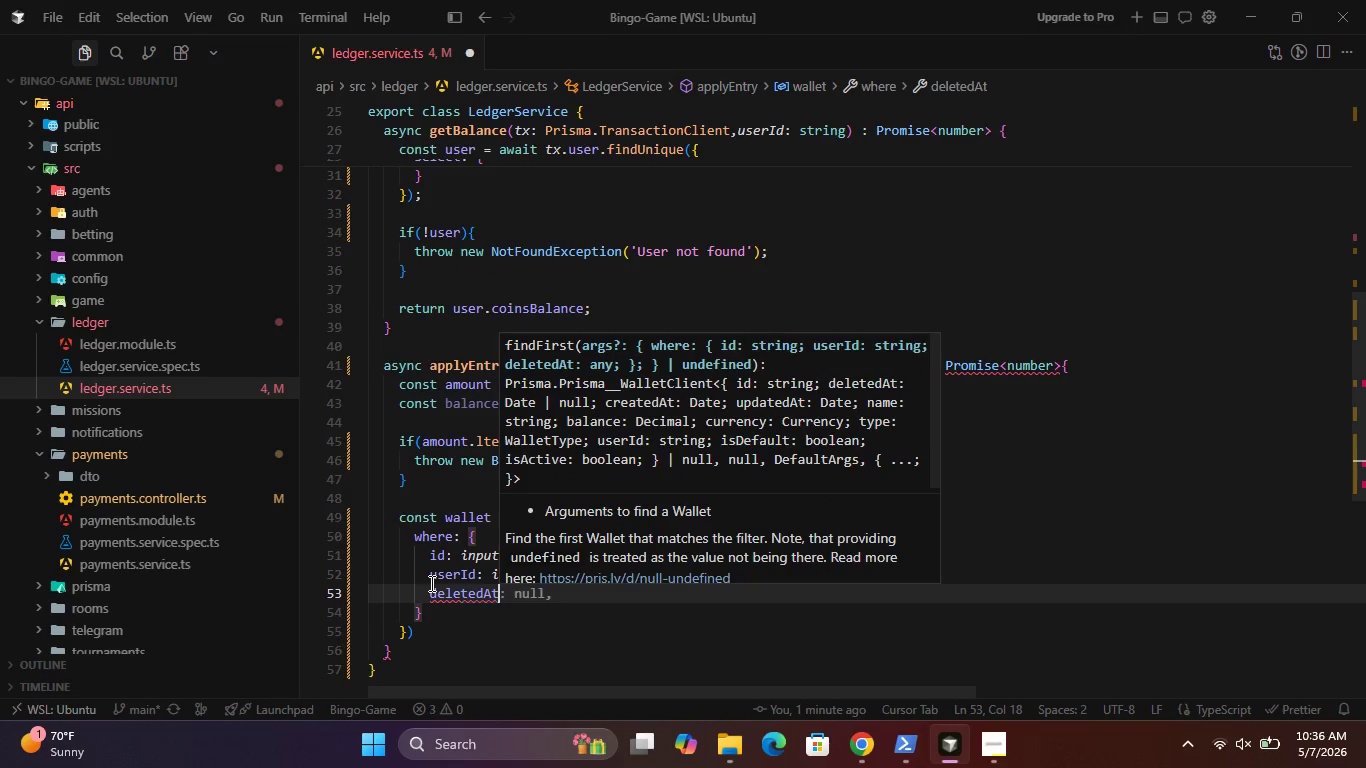 
type(: null,)
 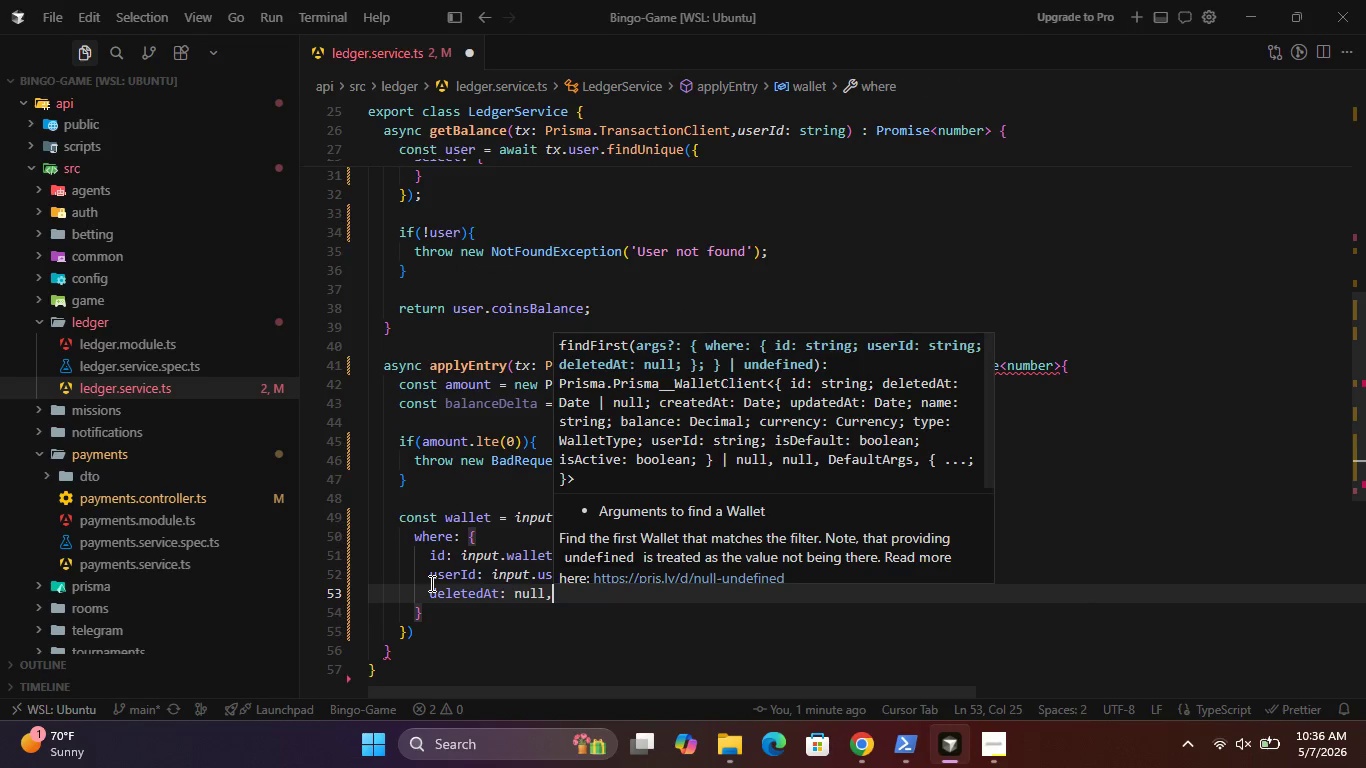 
key(Enter)
 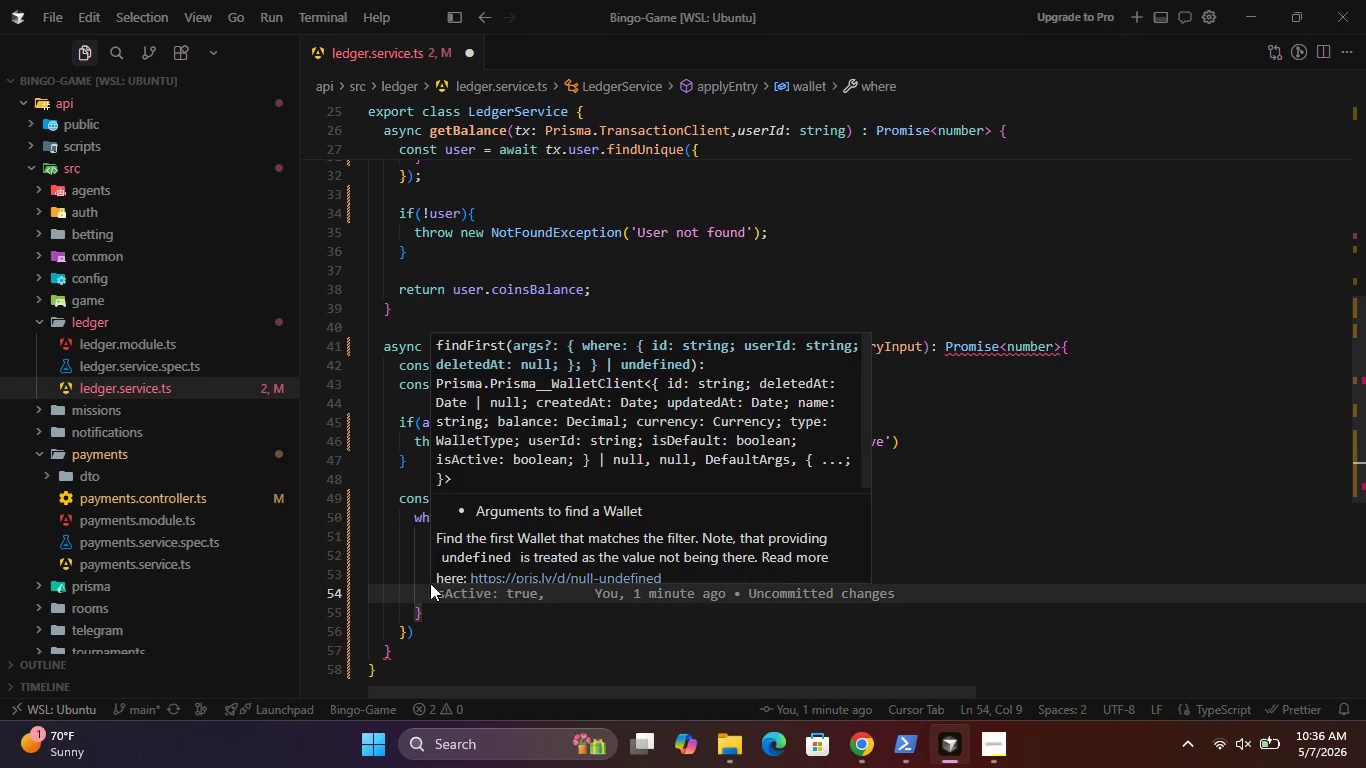 
type(isActi)
 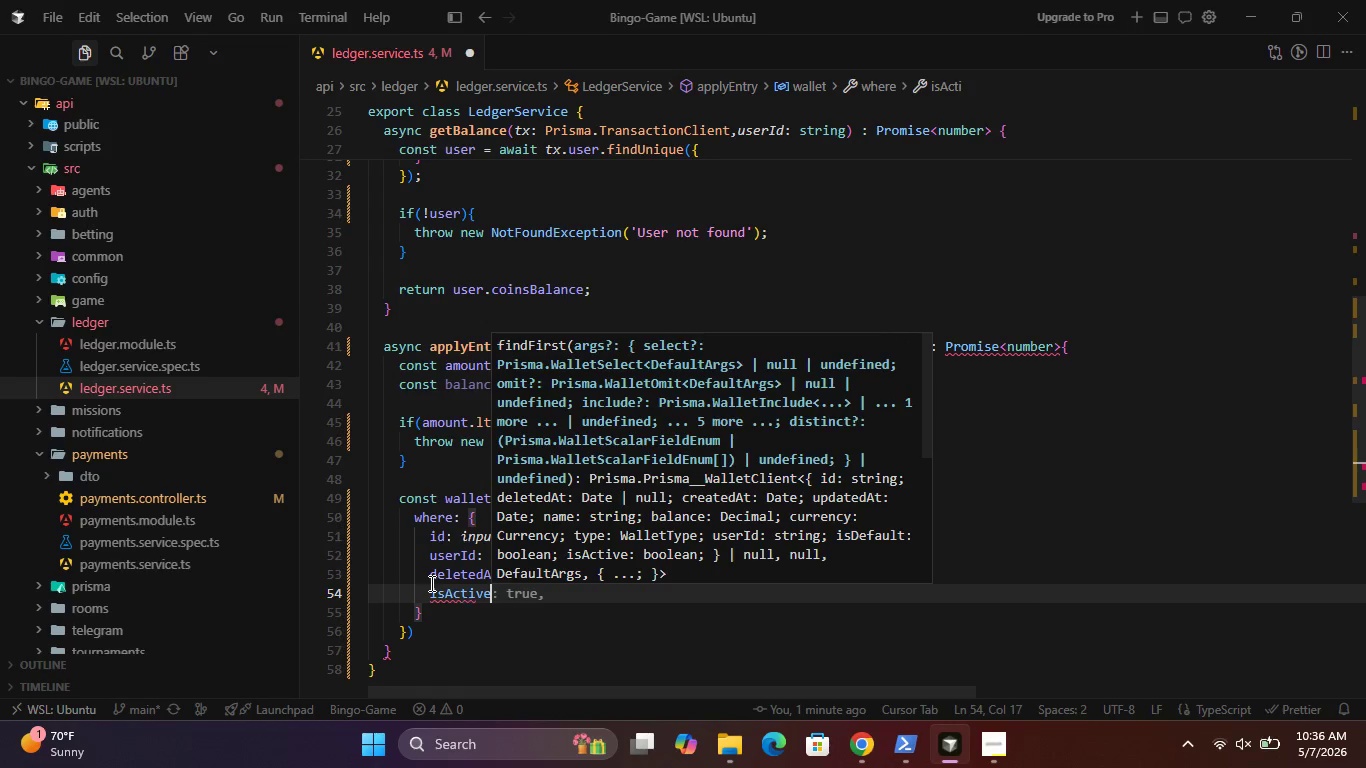 
 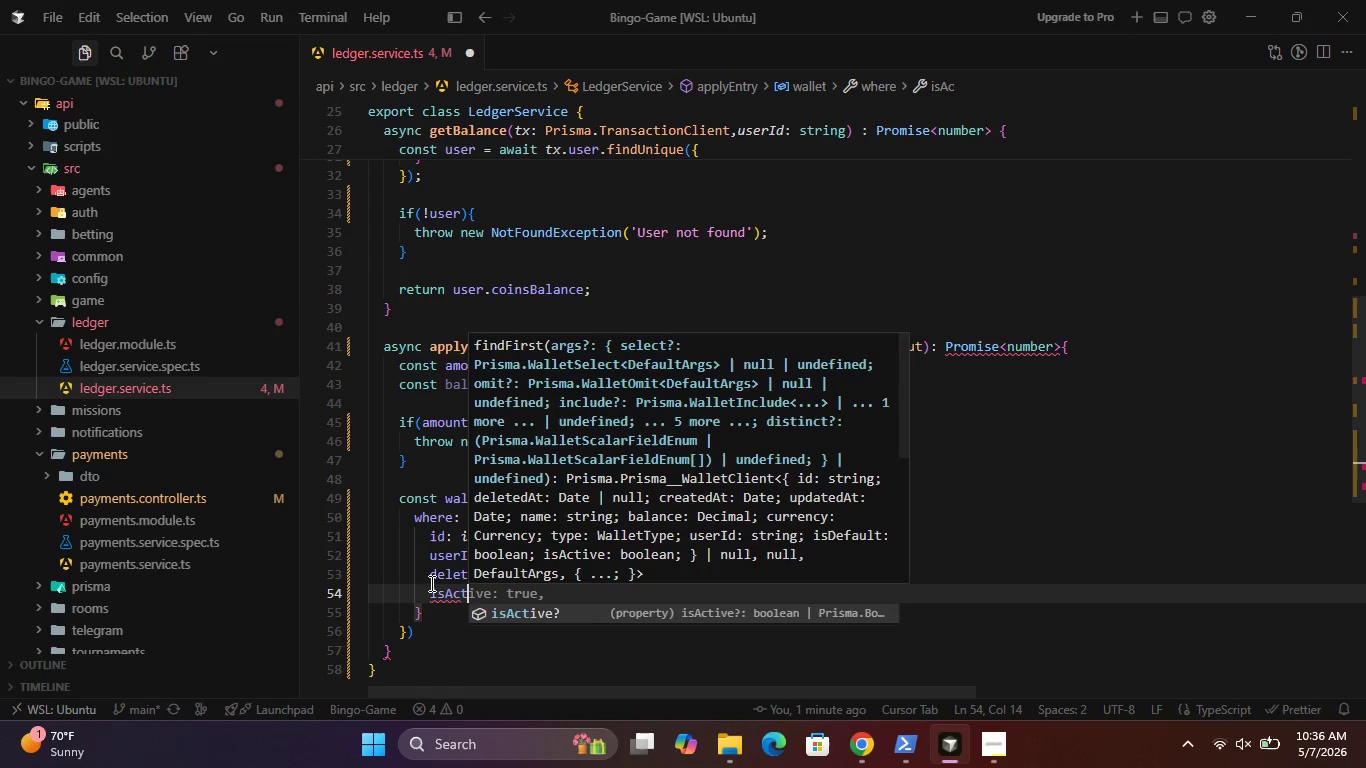 
key(Enter)
 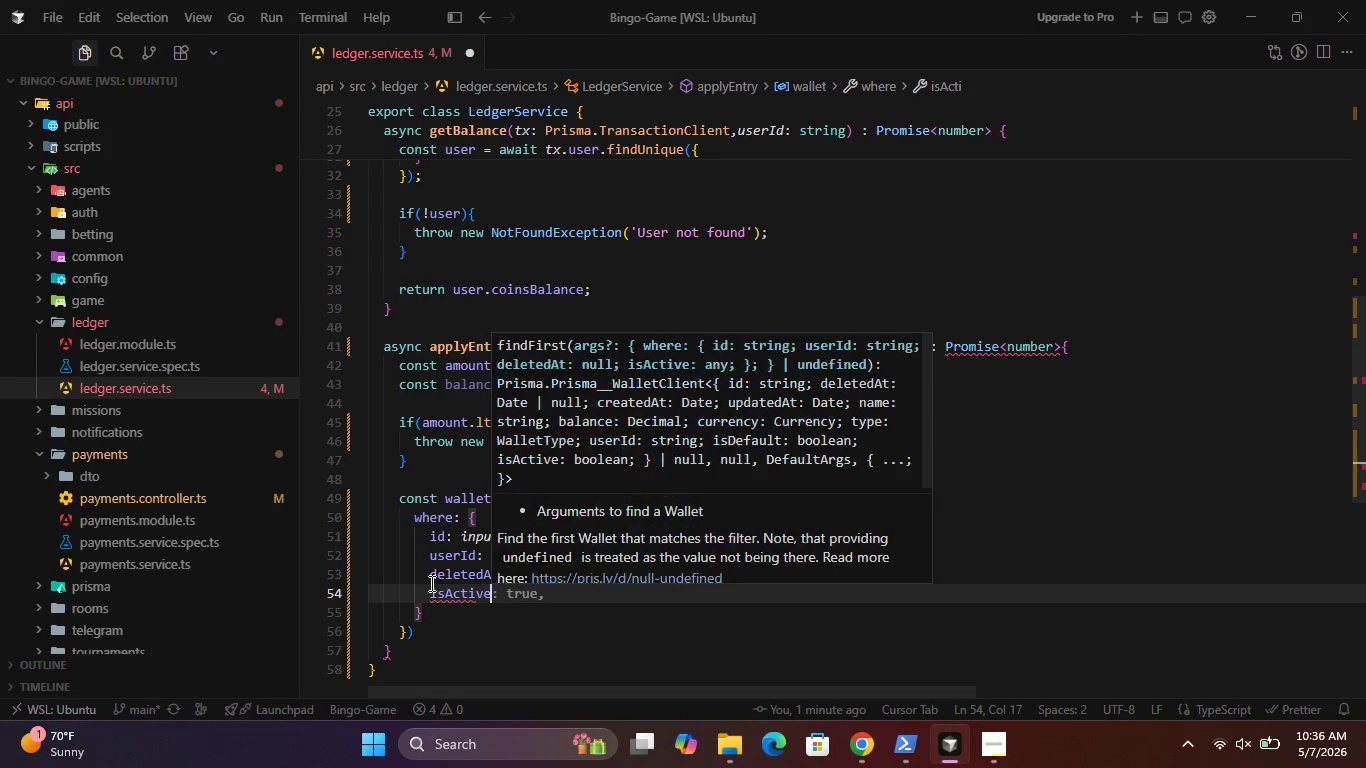 
type(: true,)
 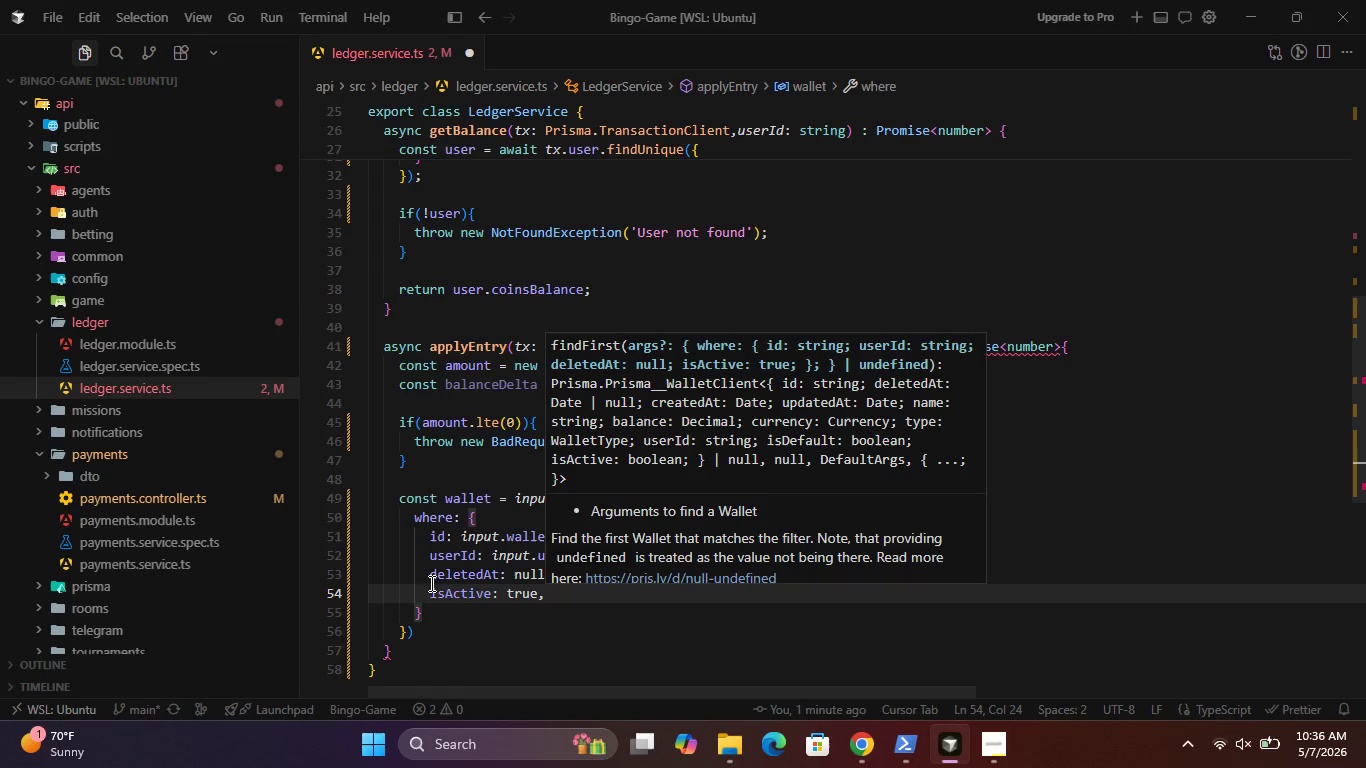 
left_click([444, 610])
 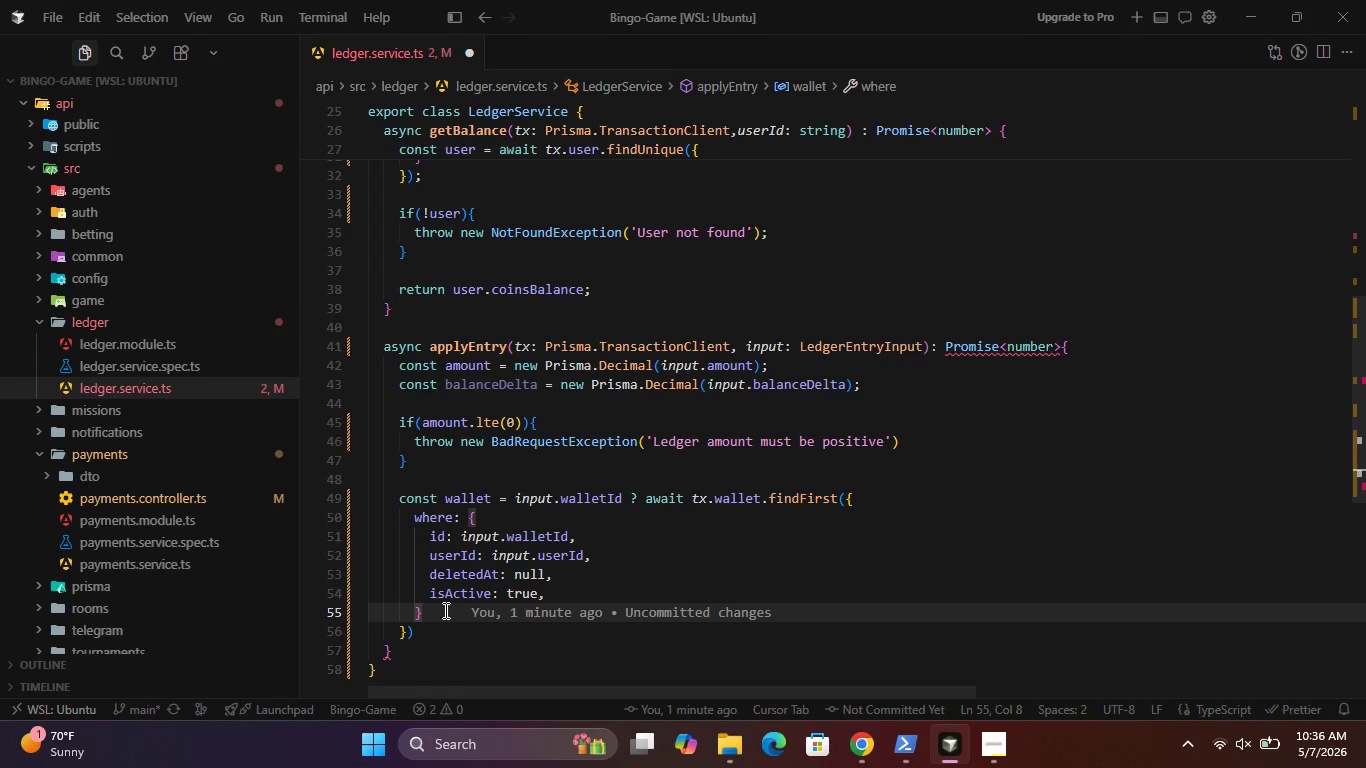 
key(Comma)
 